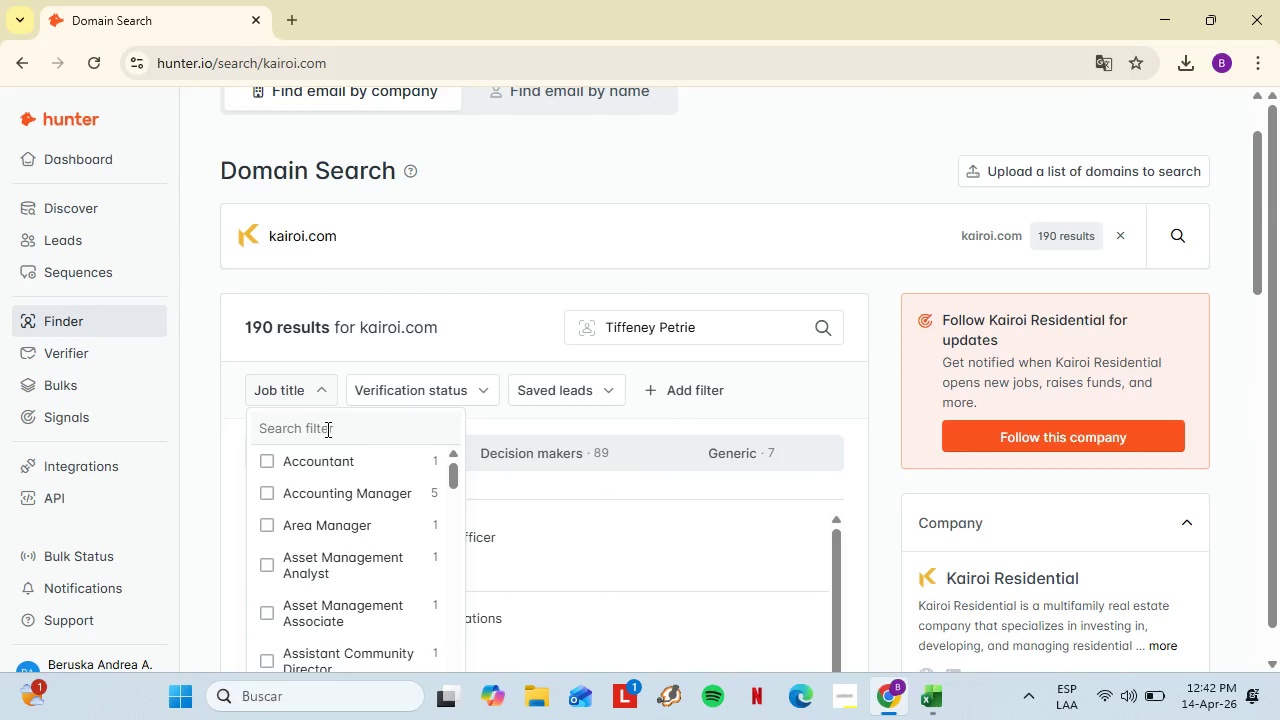 
left_click([326, 429])
 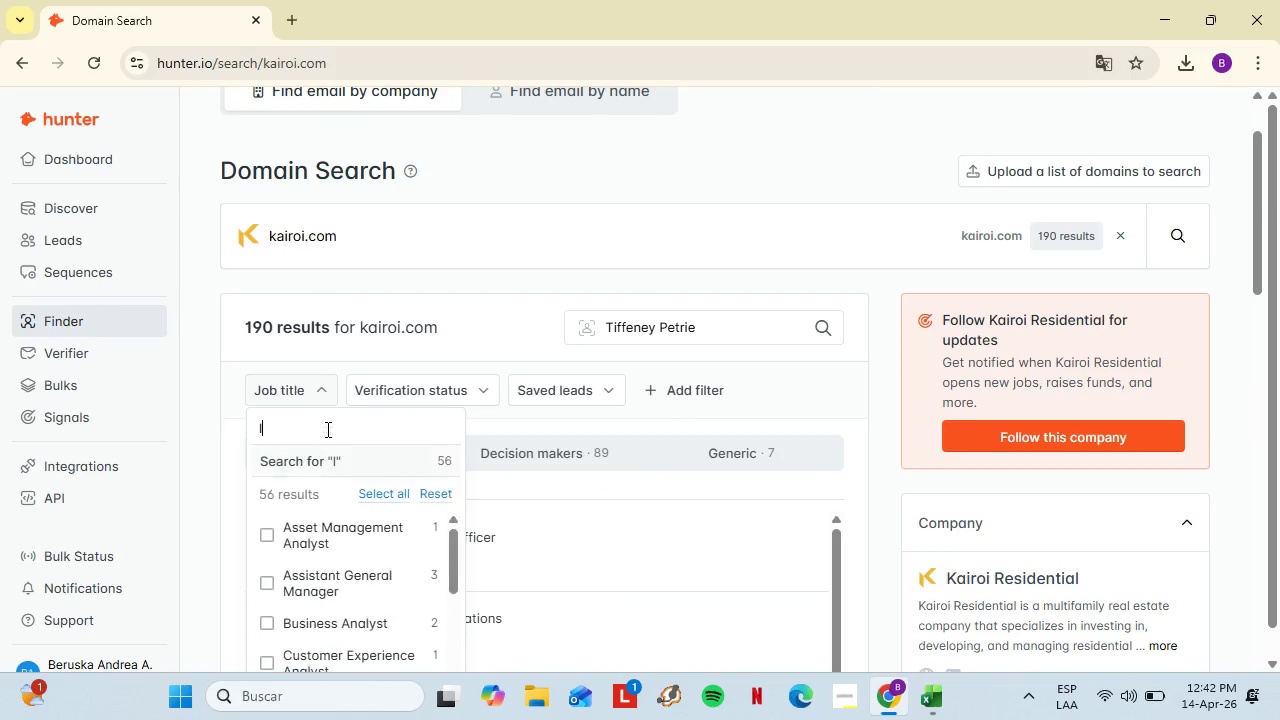 
type(leas)
 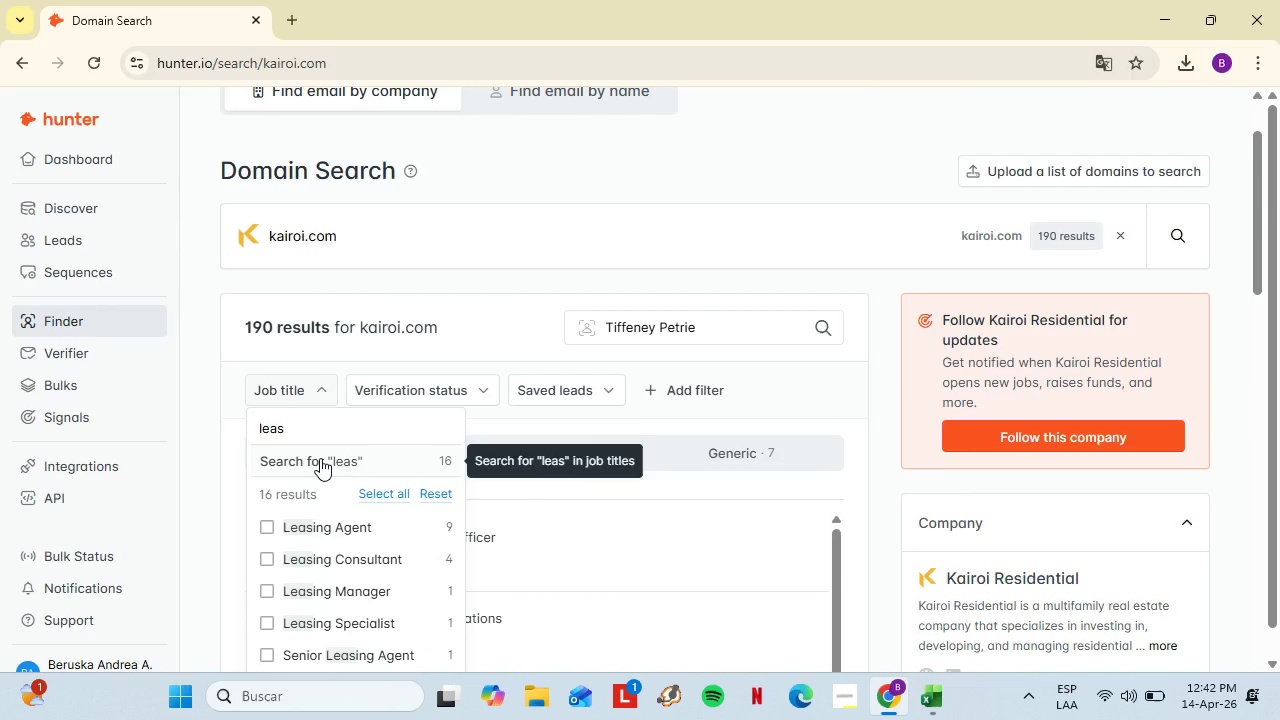 
scroll: coordinate [319, 462], scroll_direction: down, amount: 1.0
 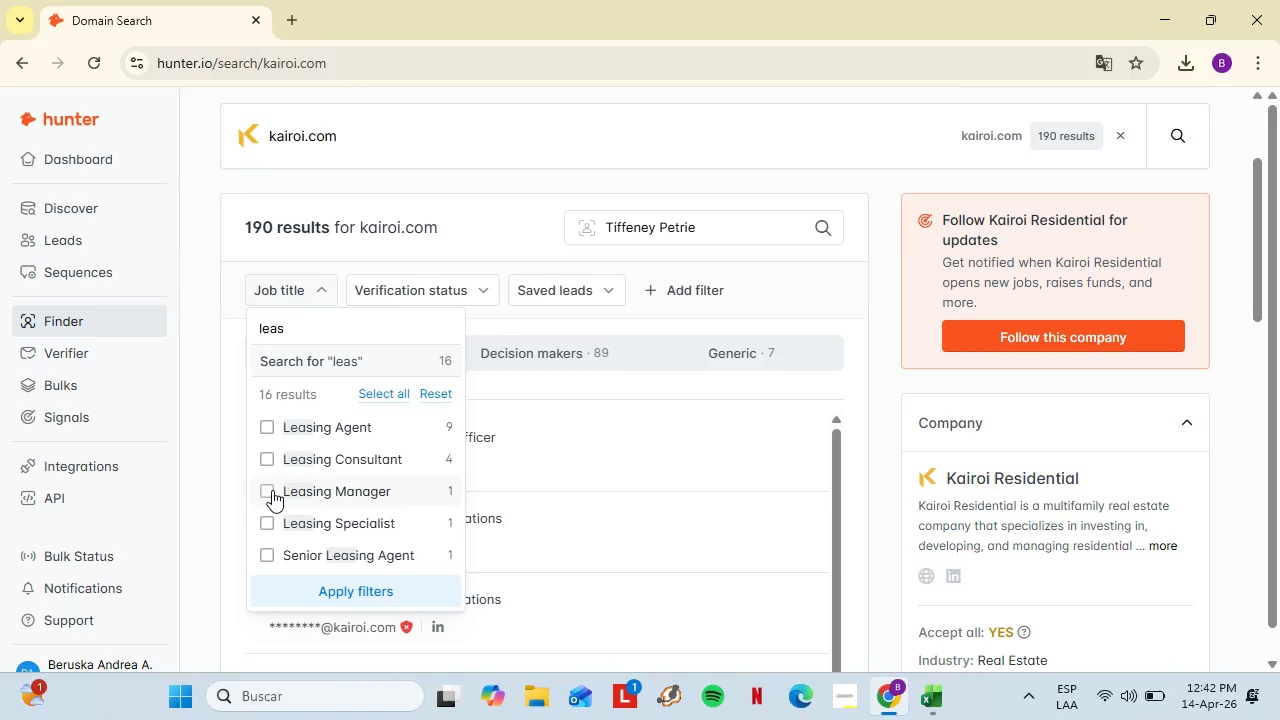 
left_click([272, 490])
 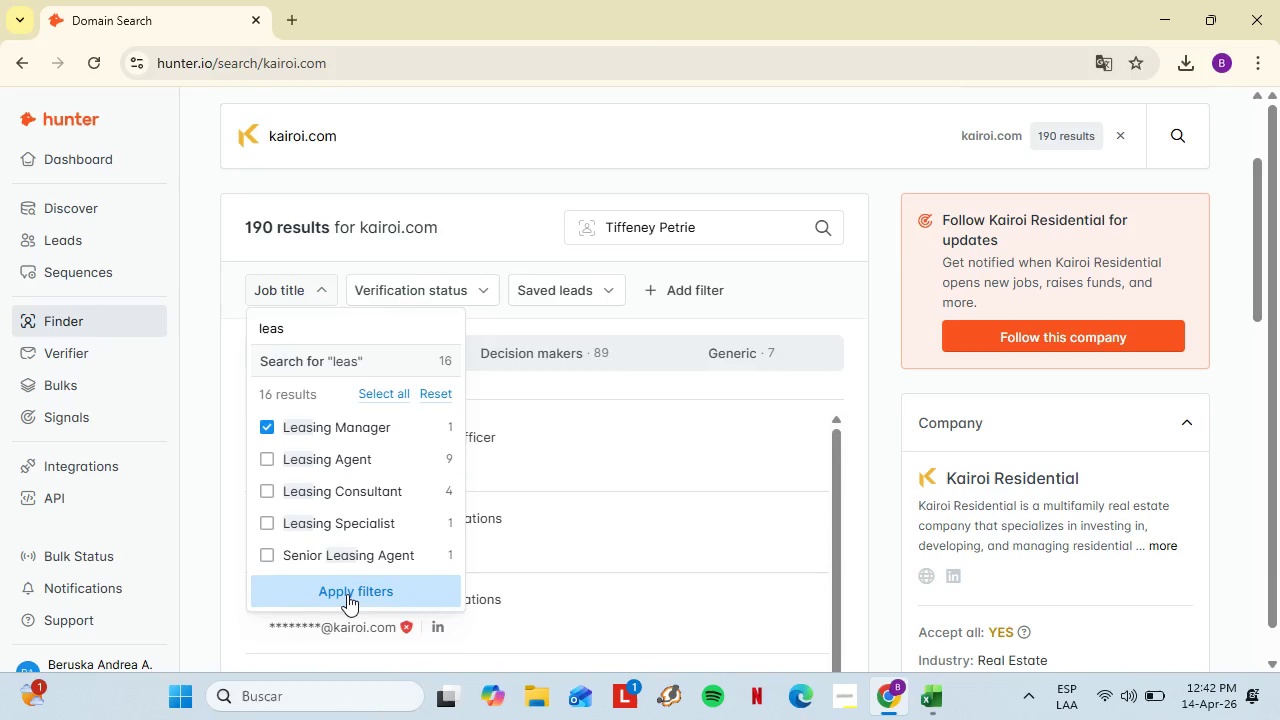 
left_click([347, 594])
 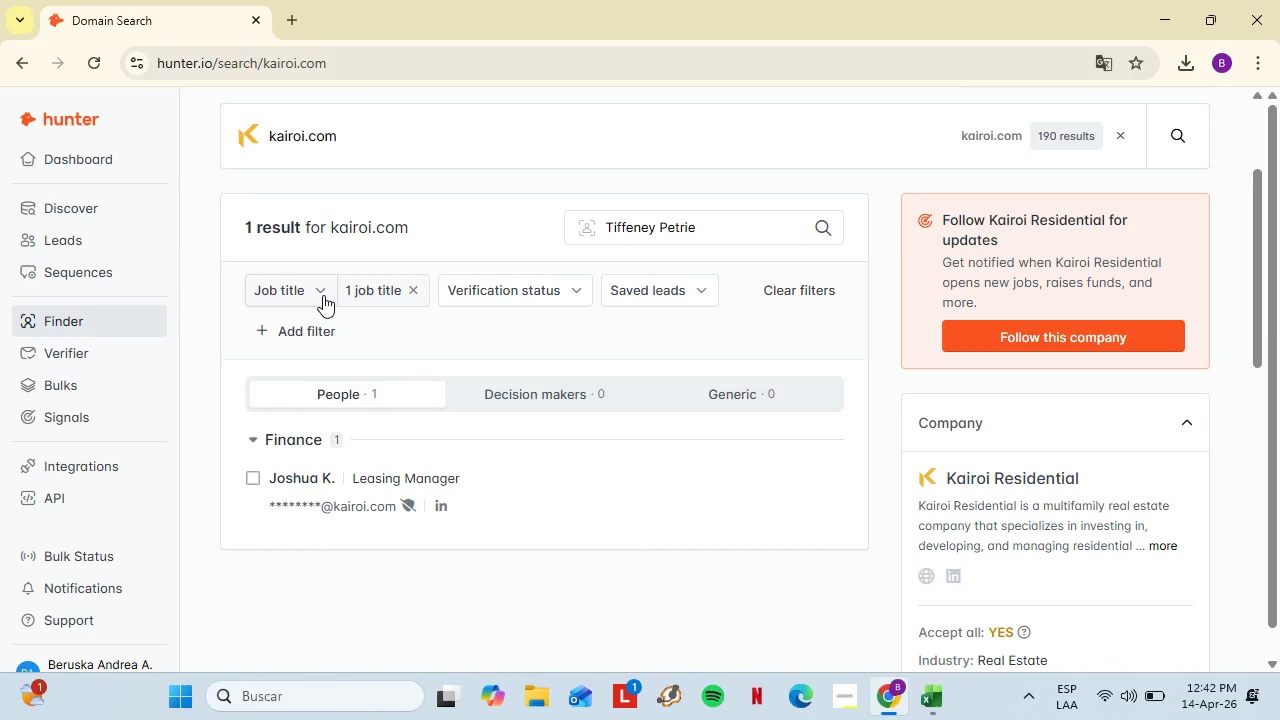 
wait(5.97)
 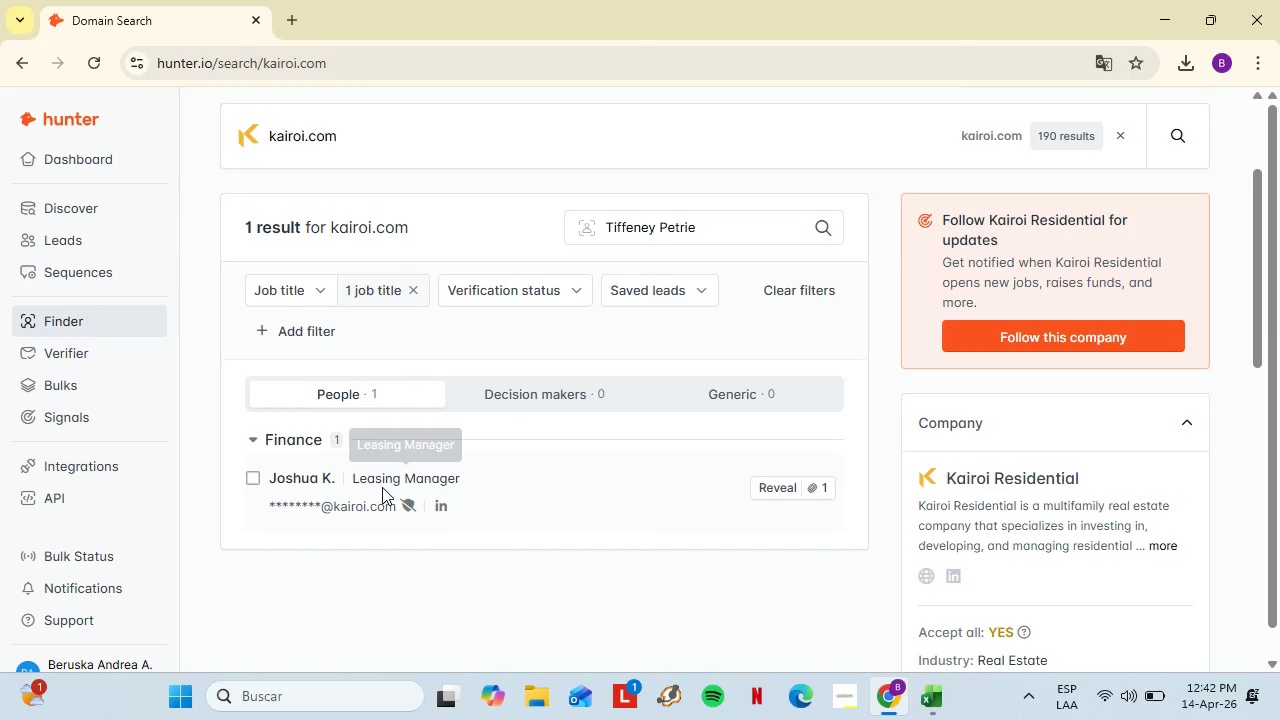 
left_click([318, 288])
 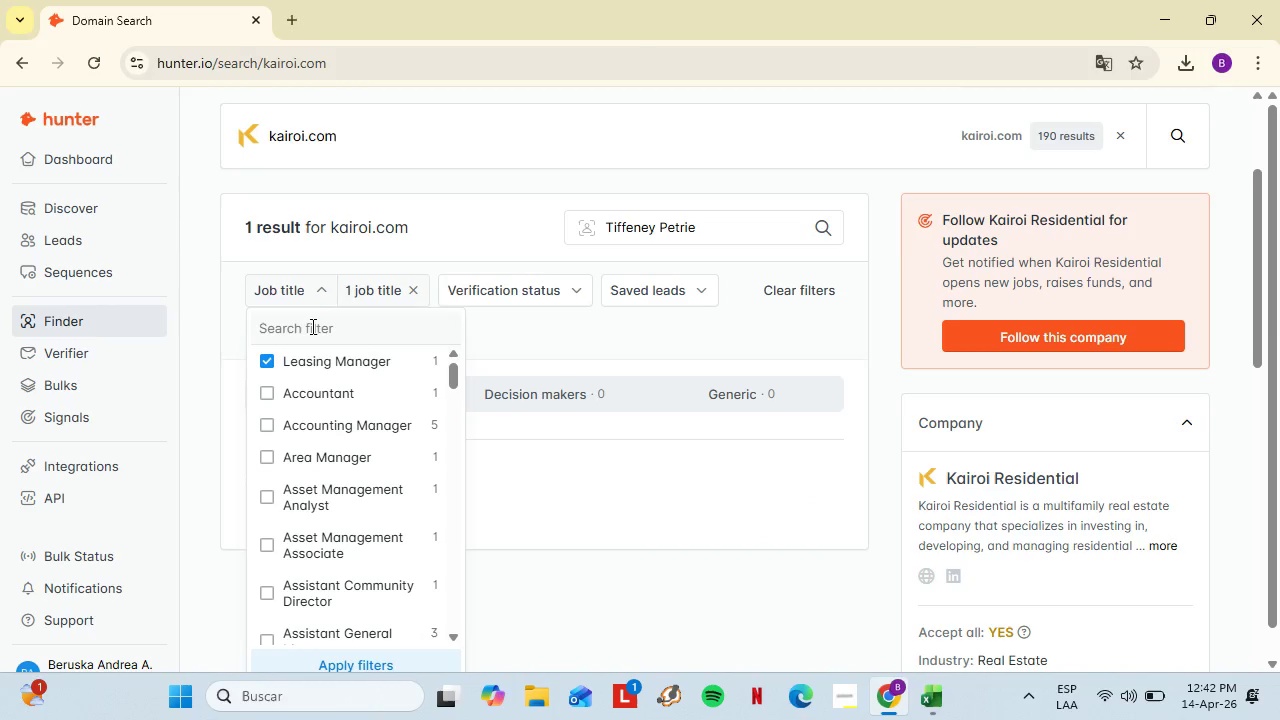 
left_click([311, 326])
 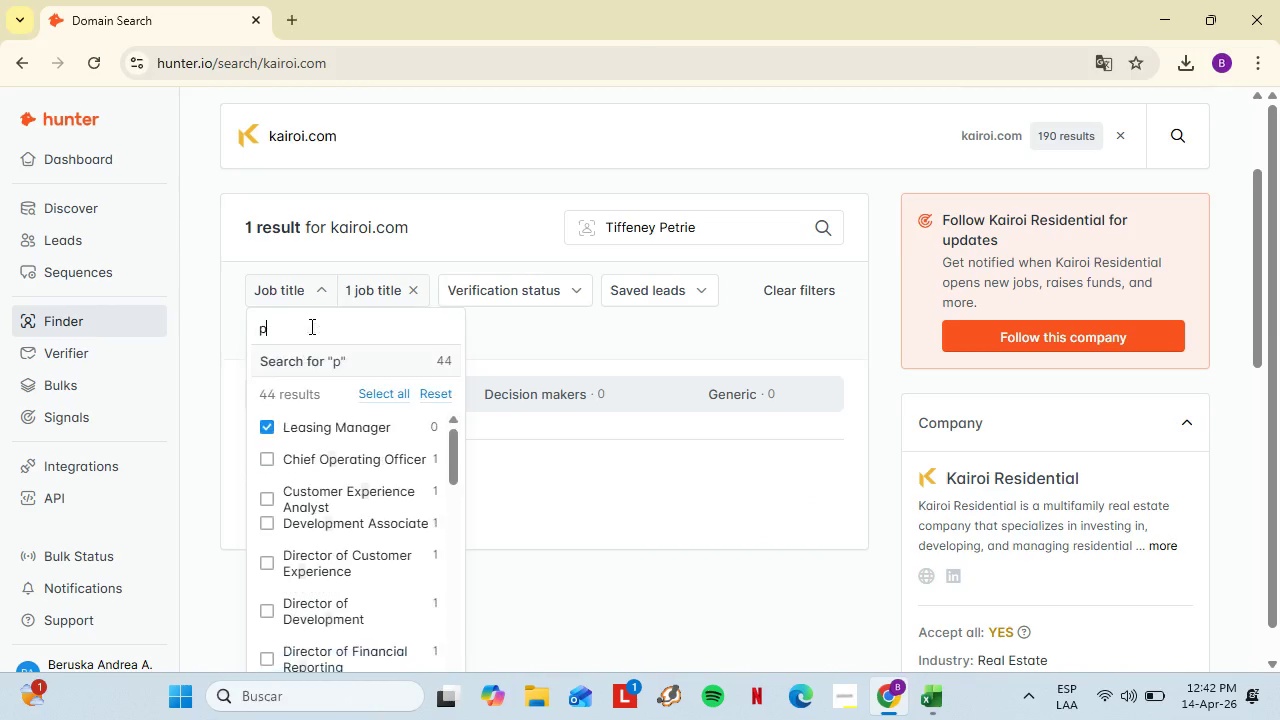 
type(prop)
 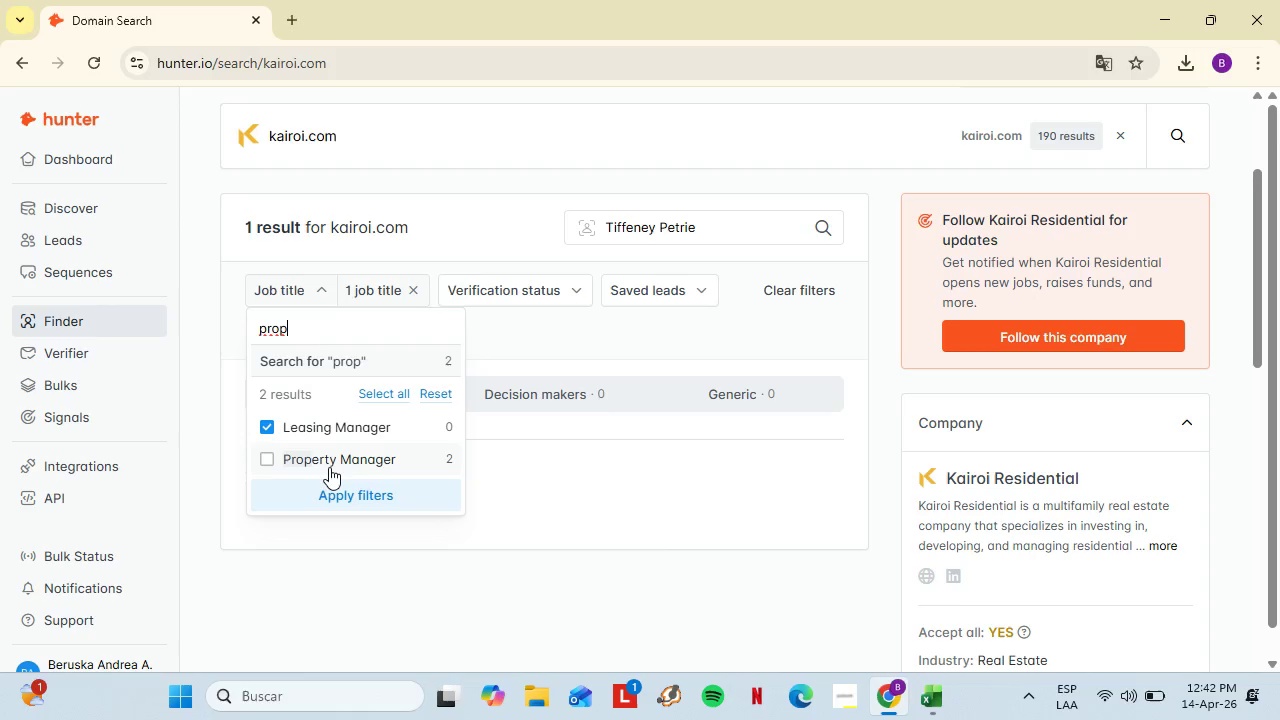 
left_click([329, 468])
 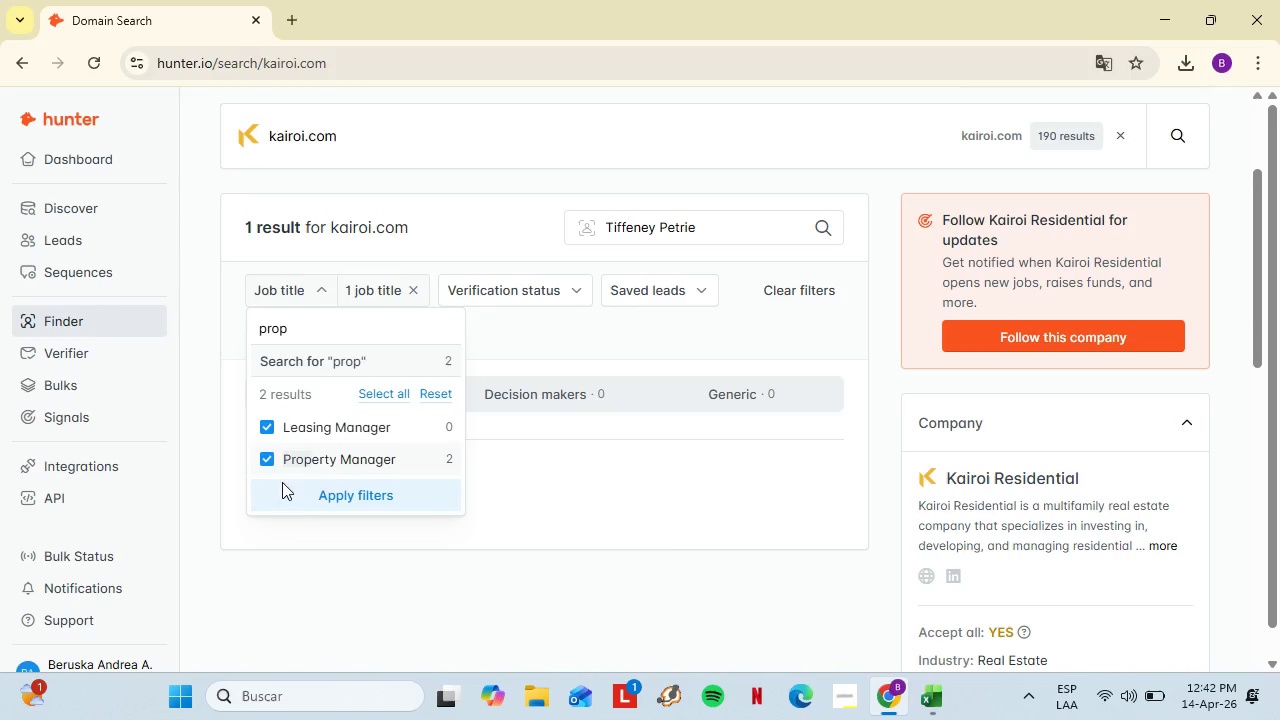 
double_click([292, 497])
 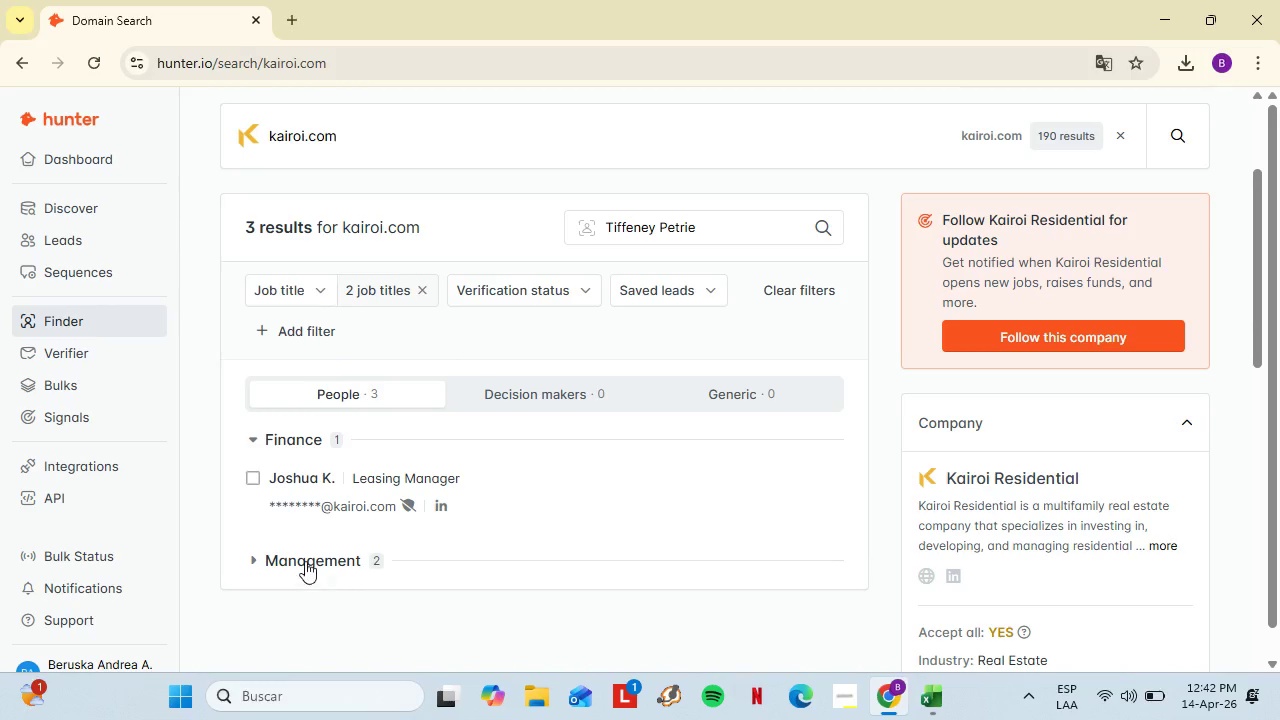 
left_click([305, 559])
 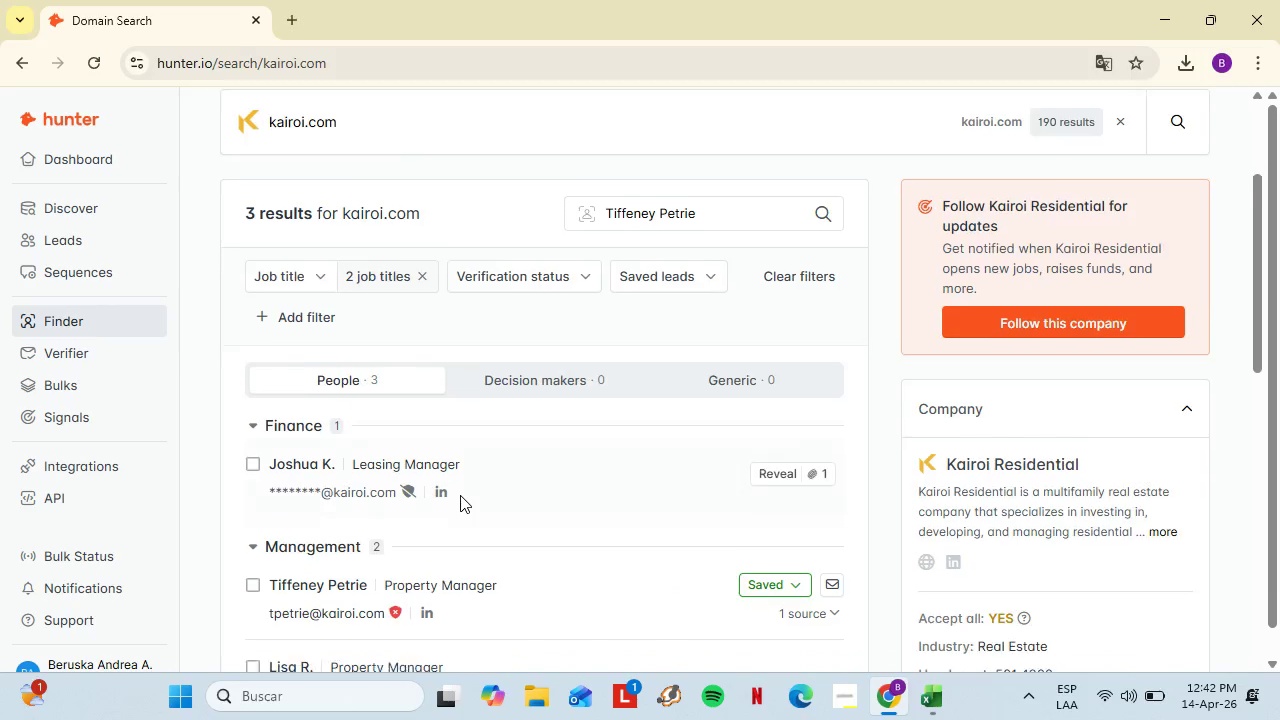 
scroll: coordinate [483, 496], scroll_direction: down, amount: 2.0
 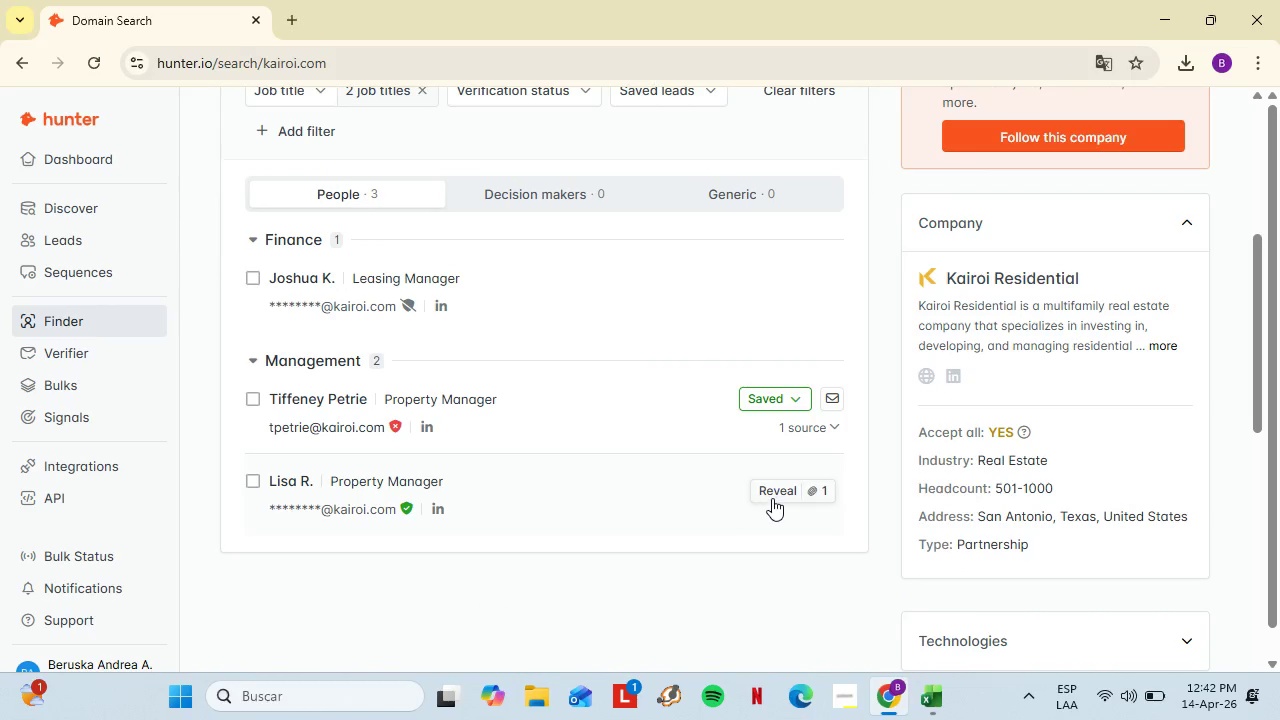 
wait(6.83)
 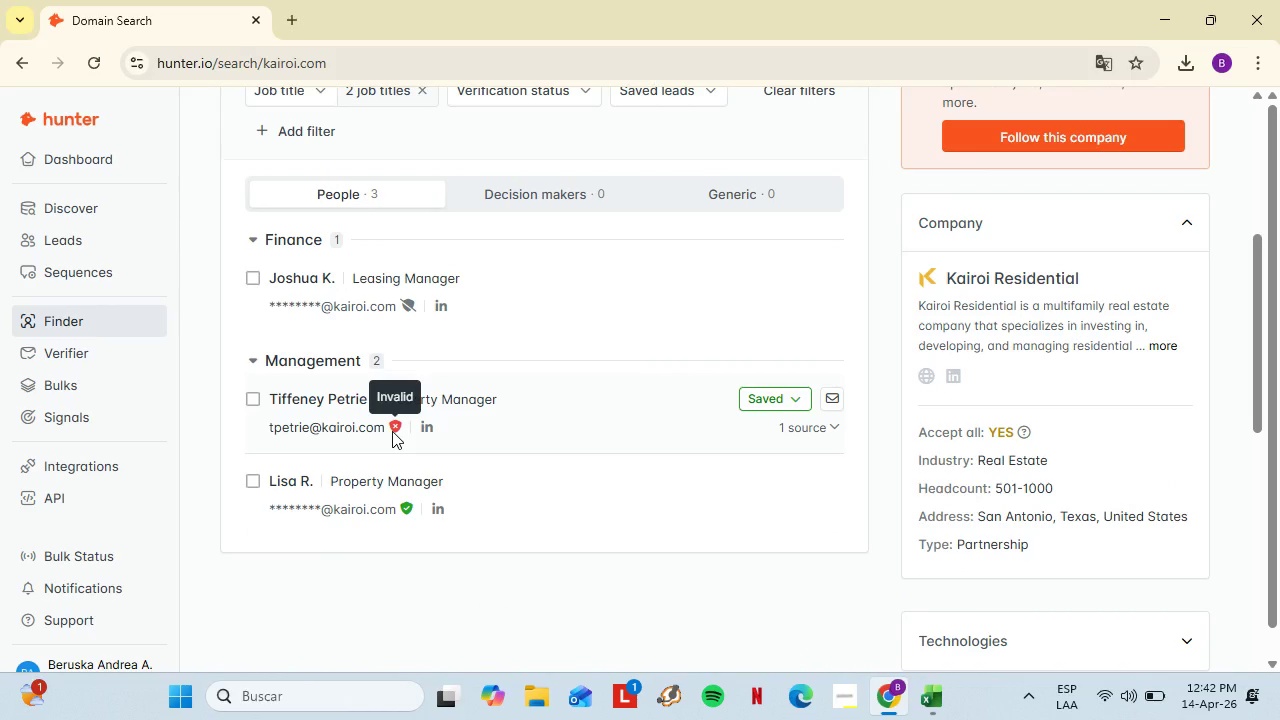 
left_click([773, 497])
 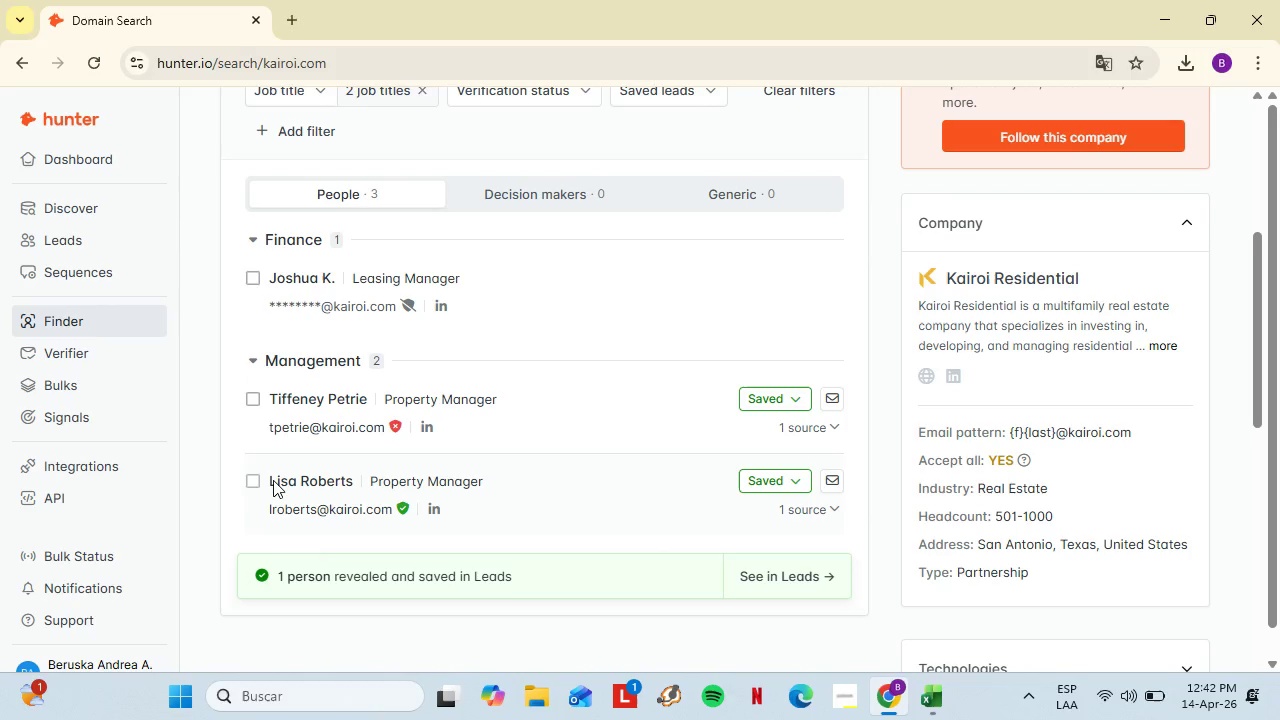 
left_click_drag(start_coordinate=[269, 480], to_coordinate=[359, 490])
 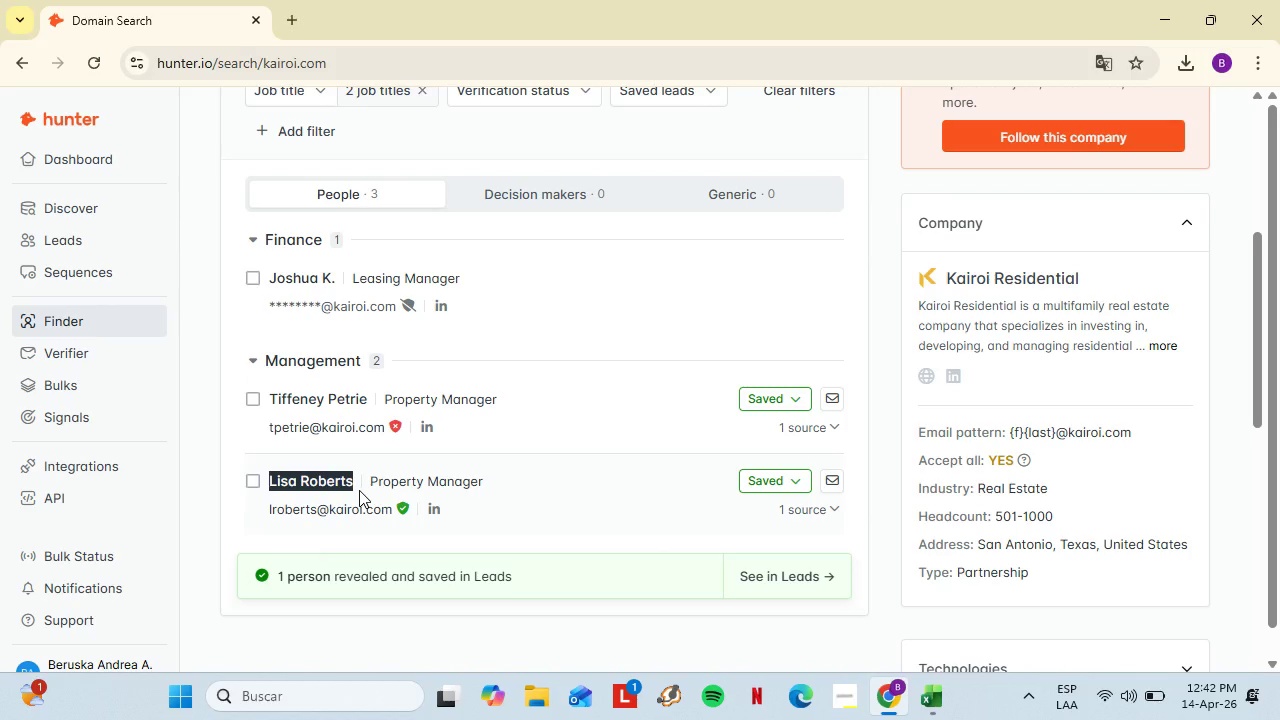 
key(Control+C)
 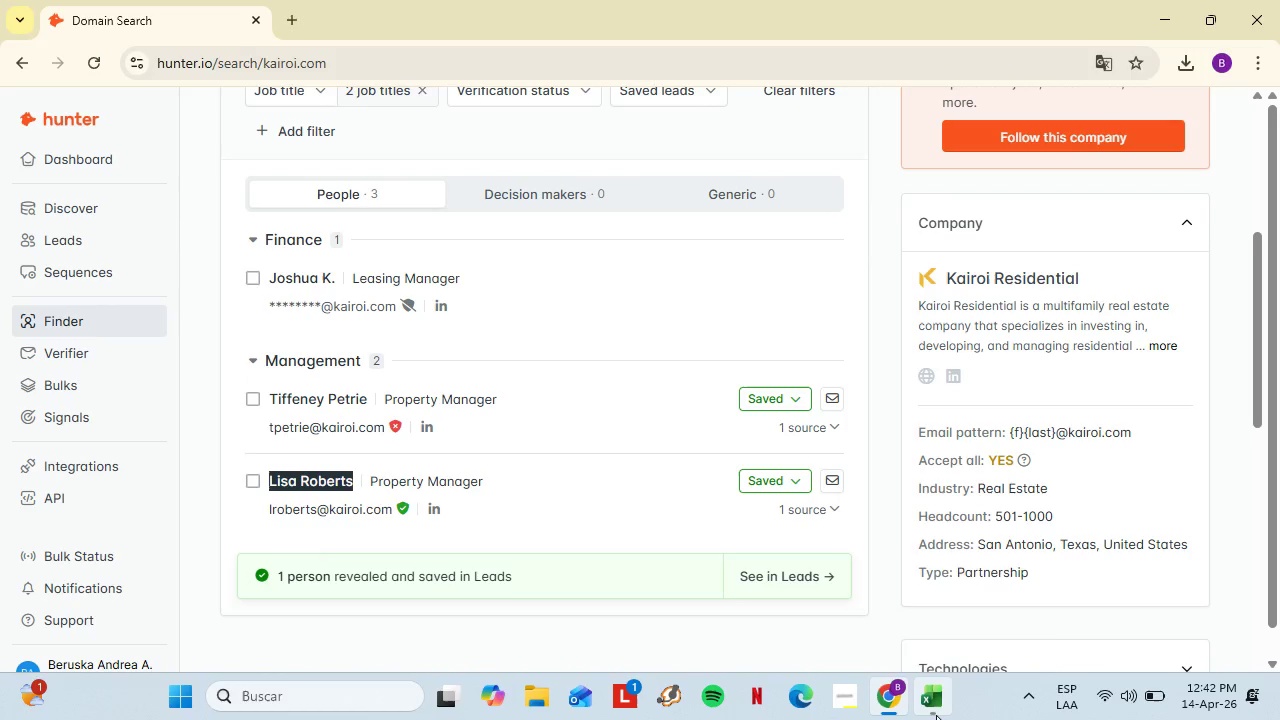 
left_click([936, 715])
 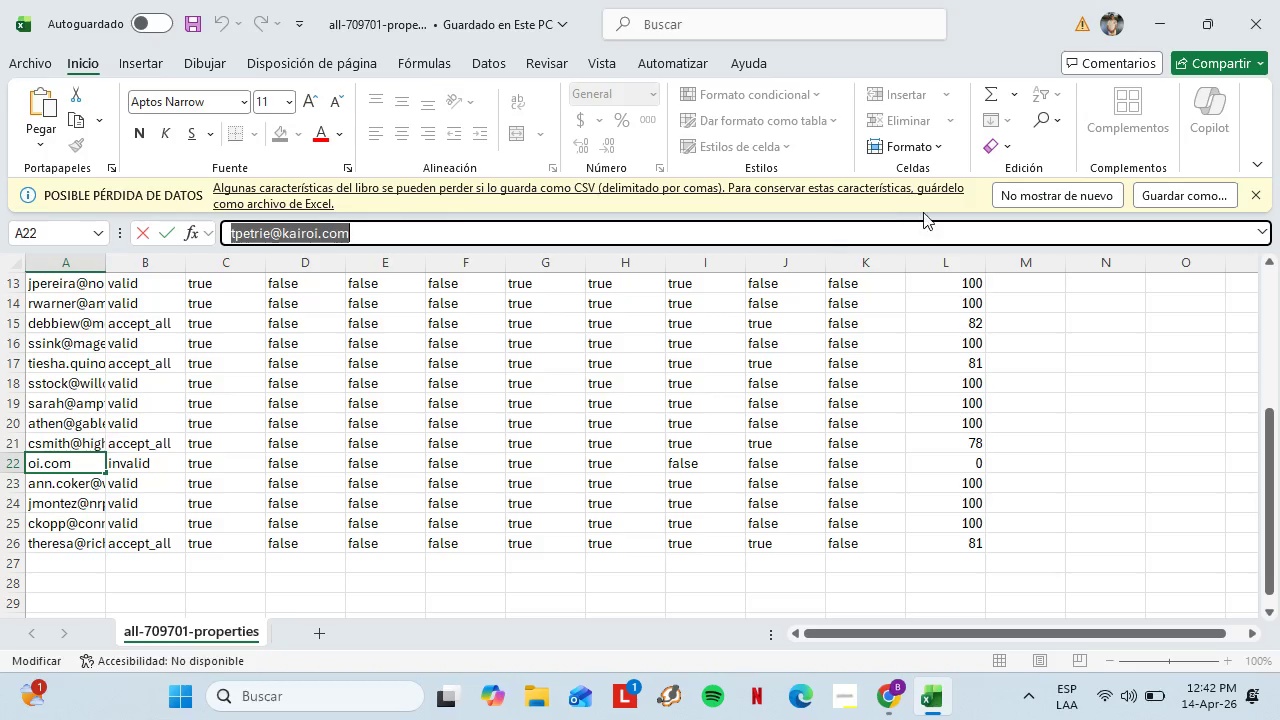 
wait(7.12)
 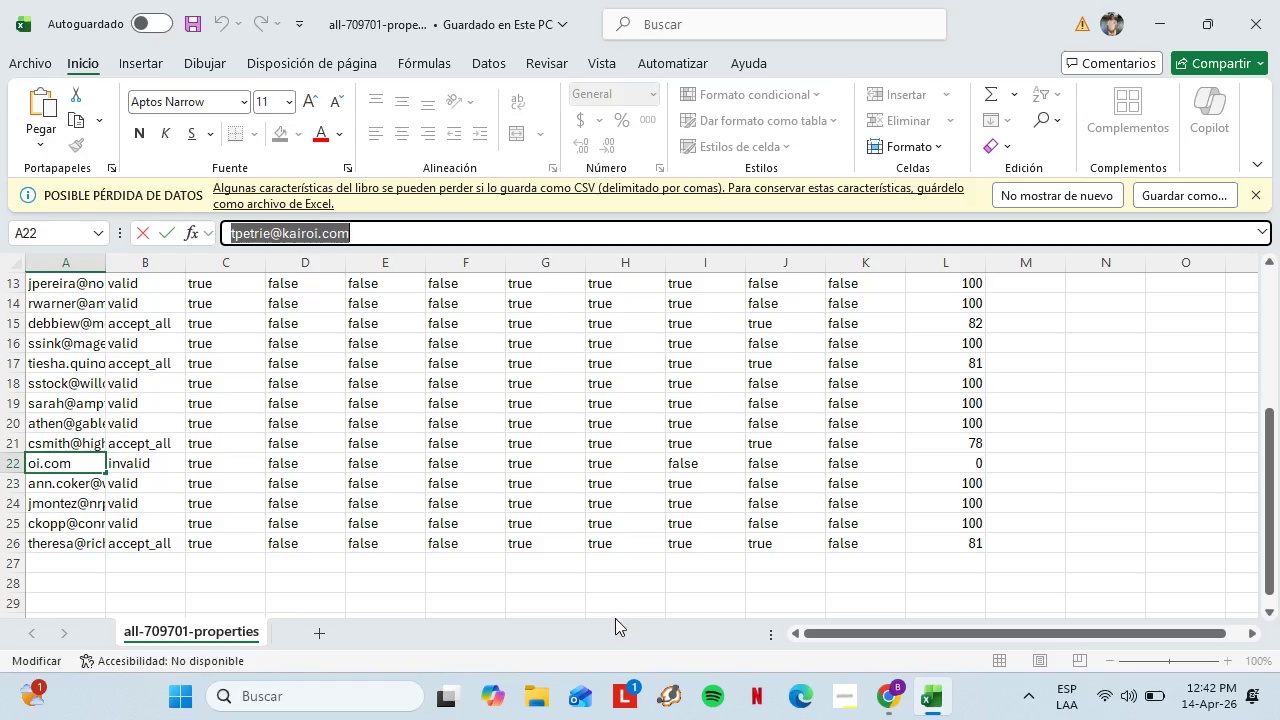 
left_click([1253, 195])
 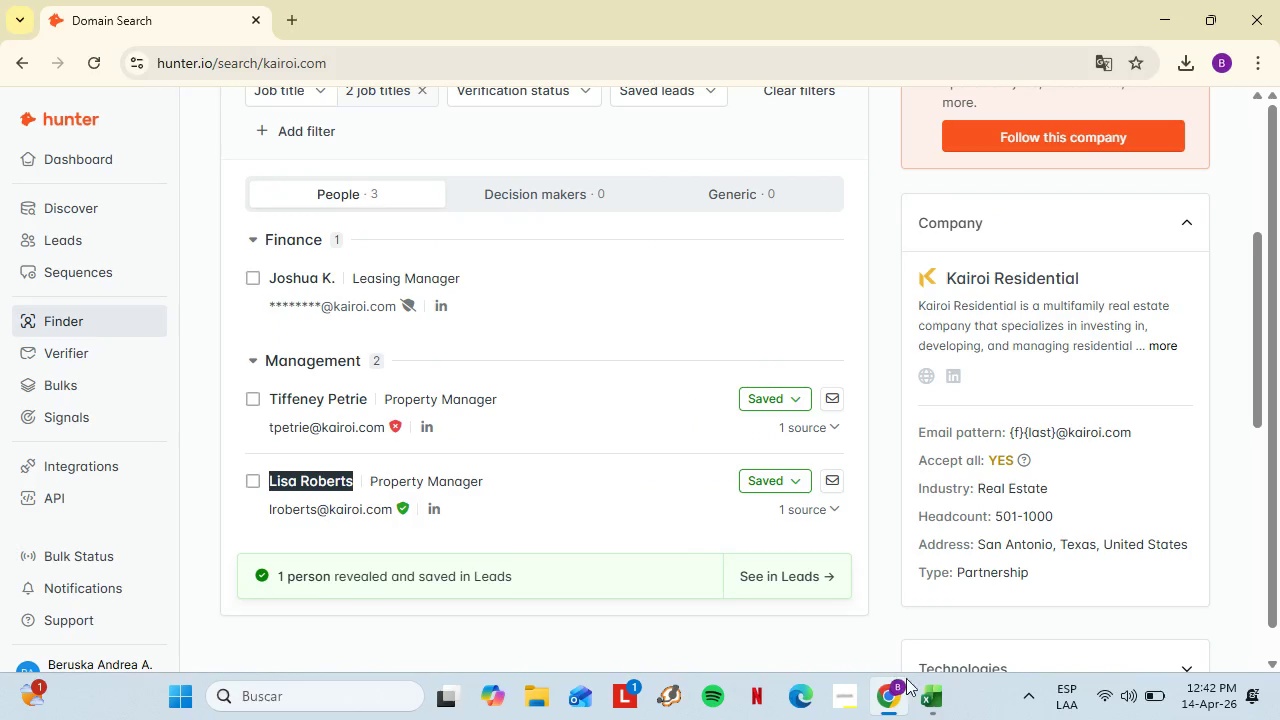 
wait(9.94)
 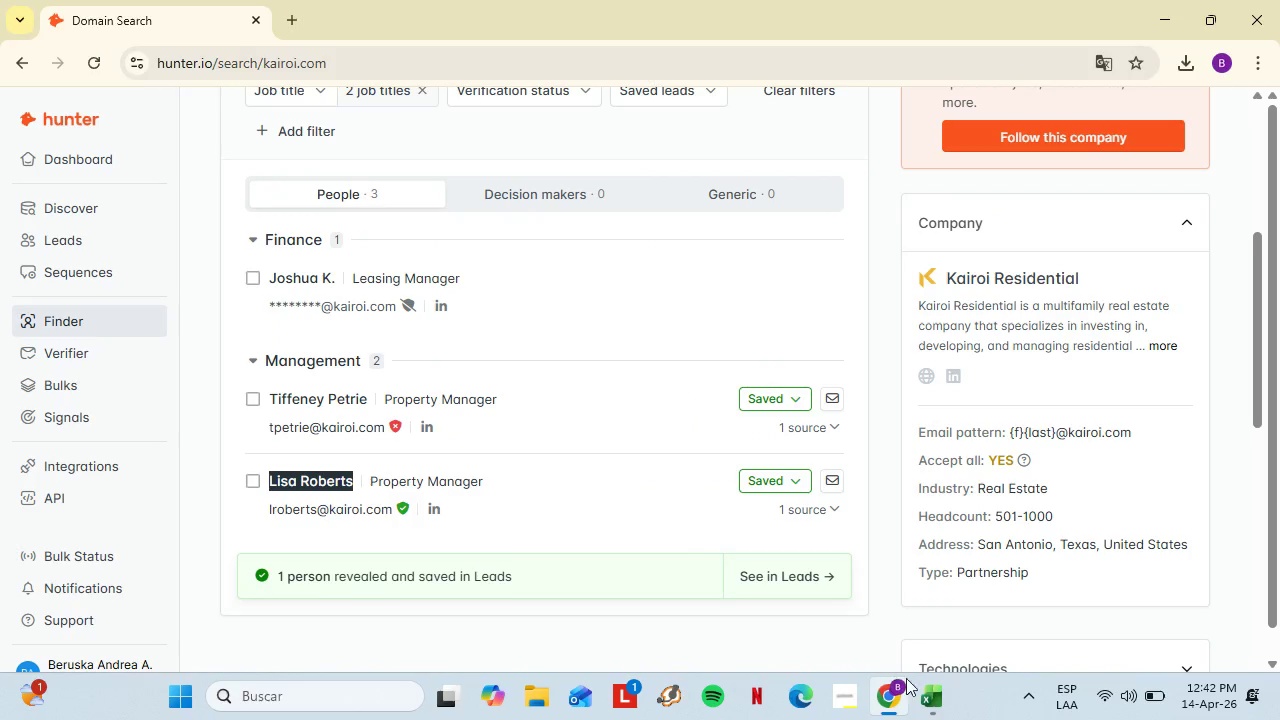 
left_click([1018, 15])
 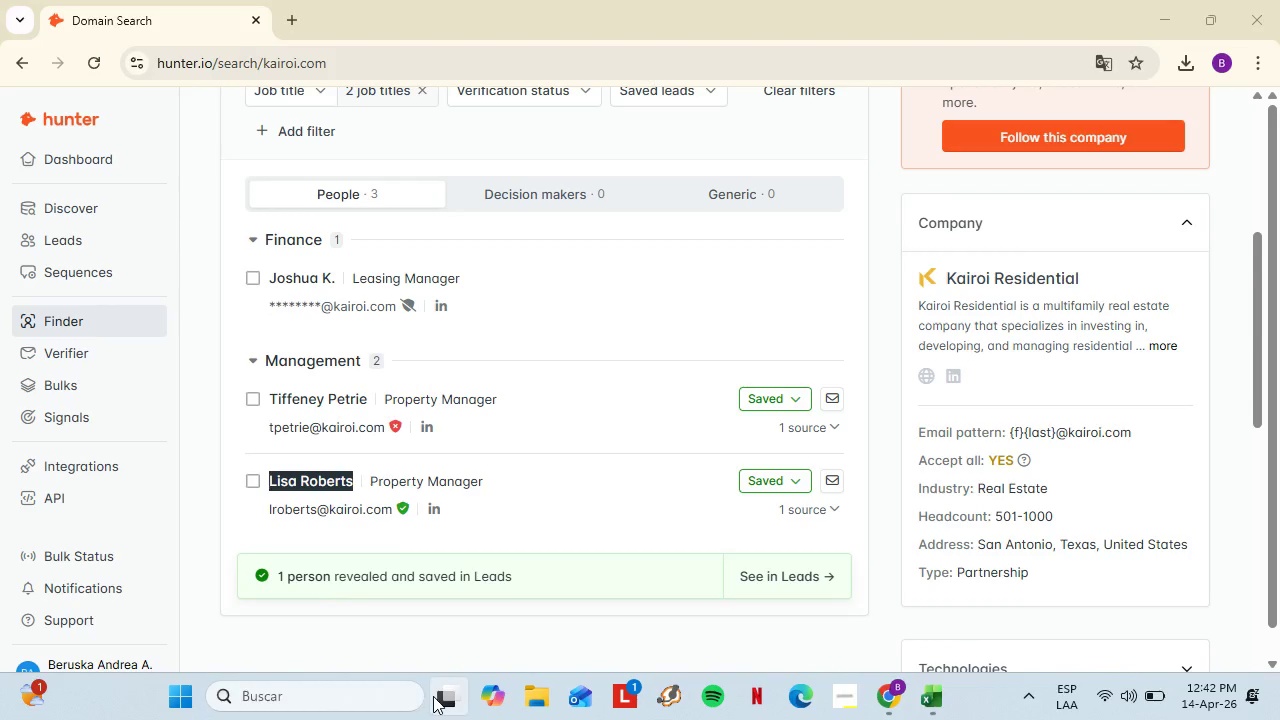 
left_click([434, 696])
 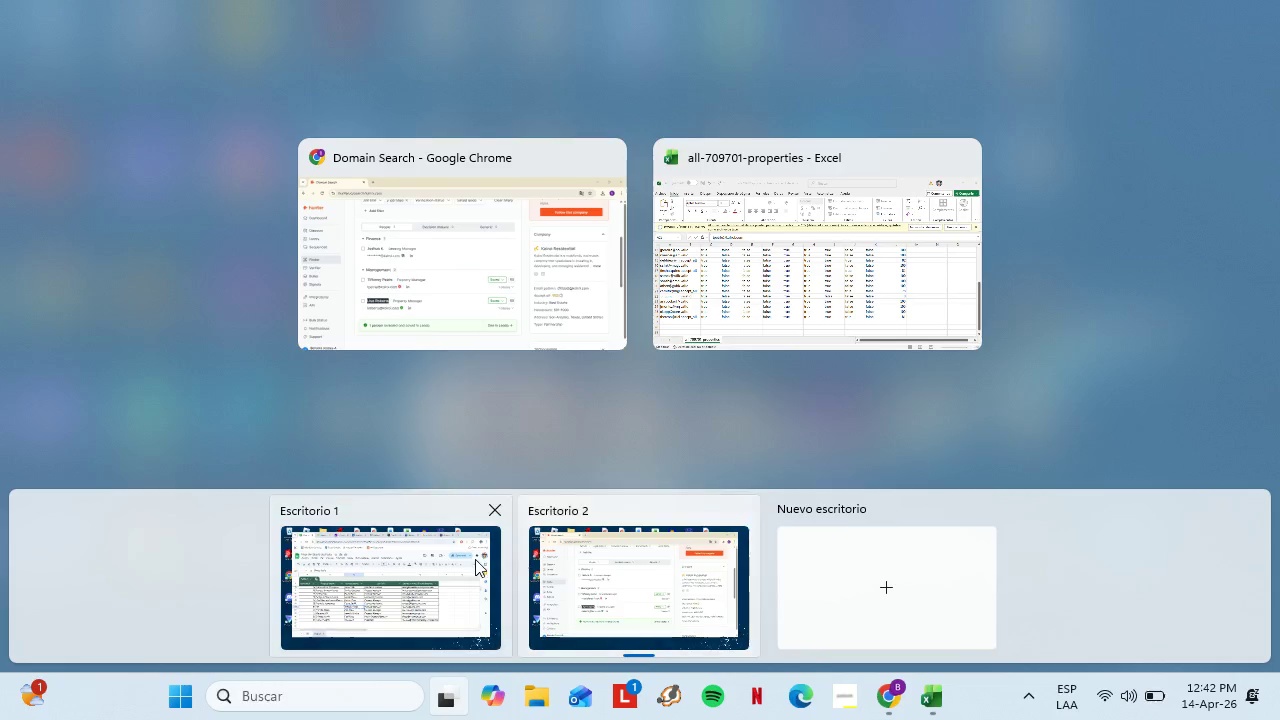 
left_click([475, 559])
 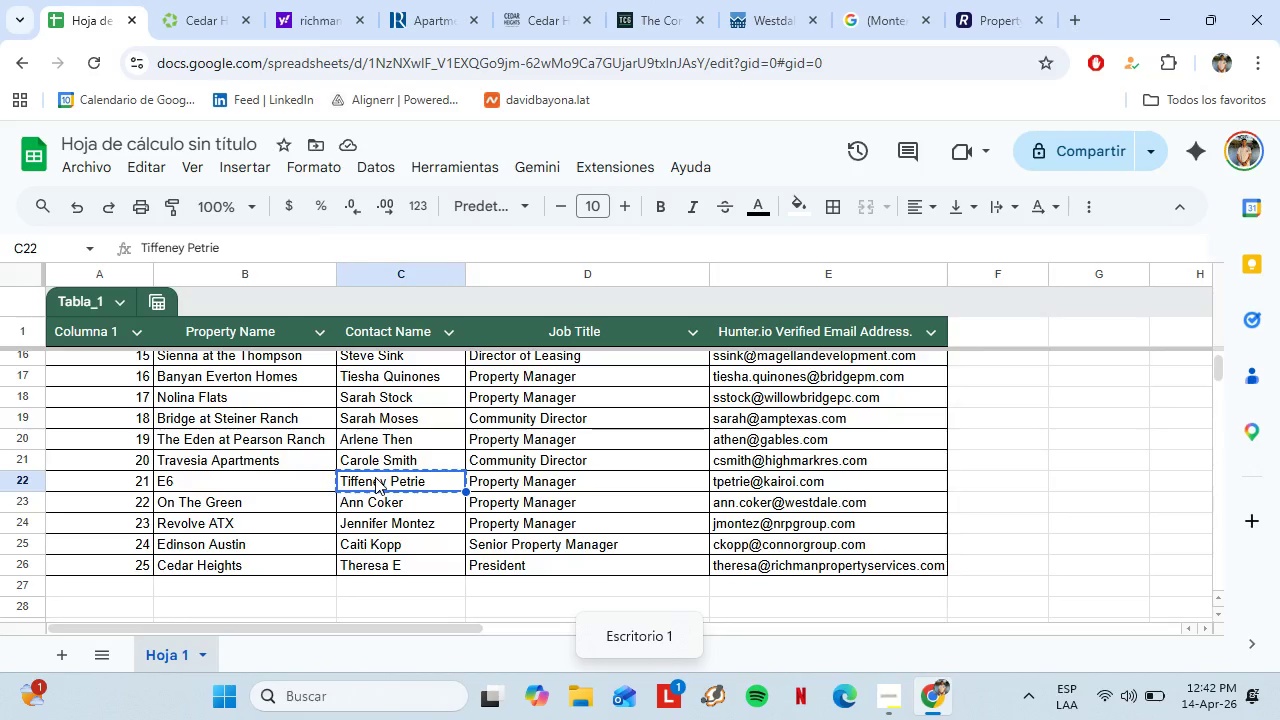 
type(Lisa Roberts)
 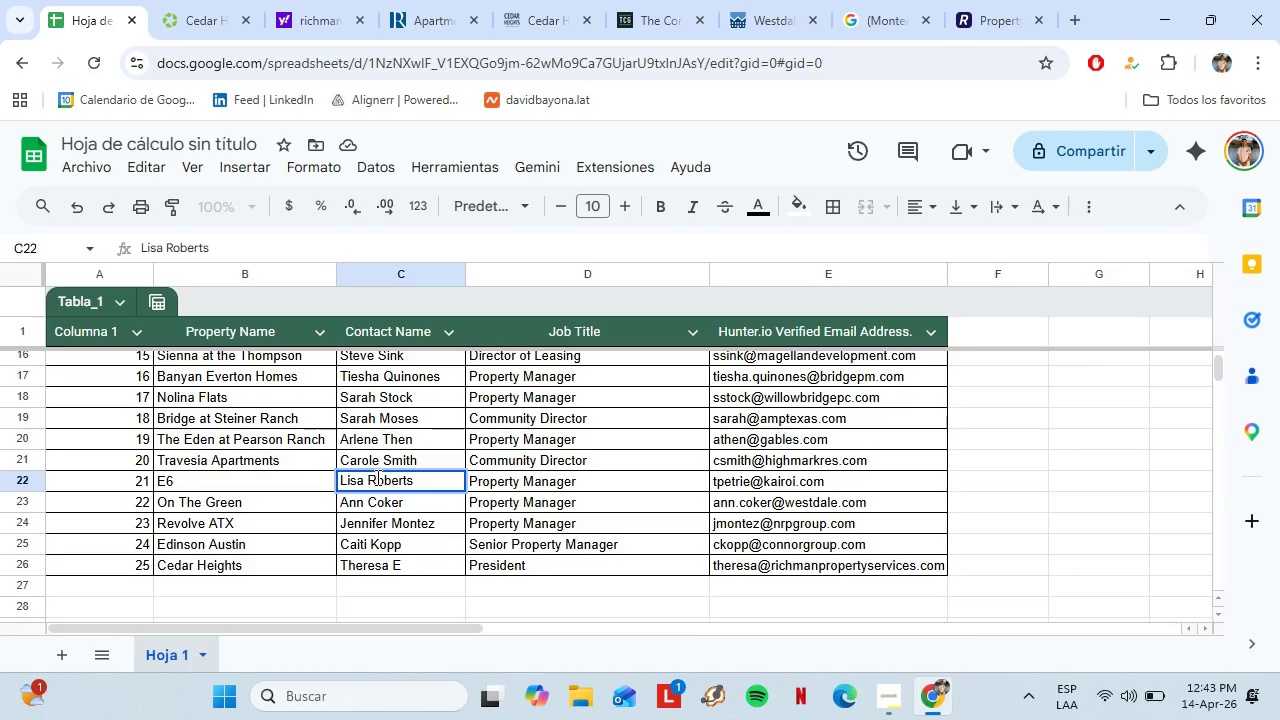 
 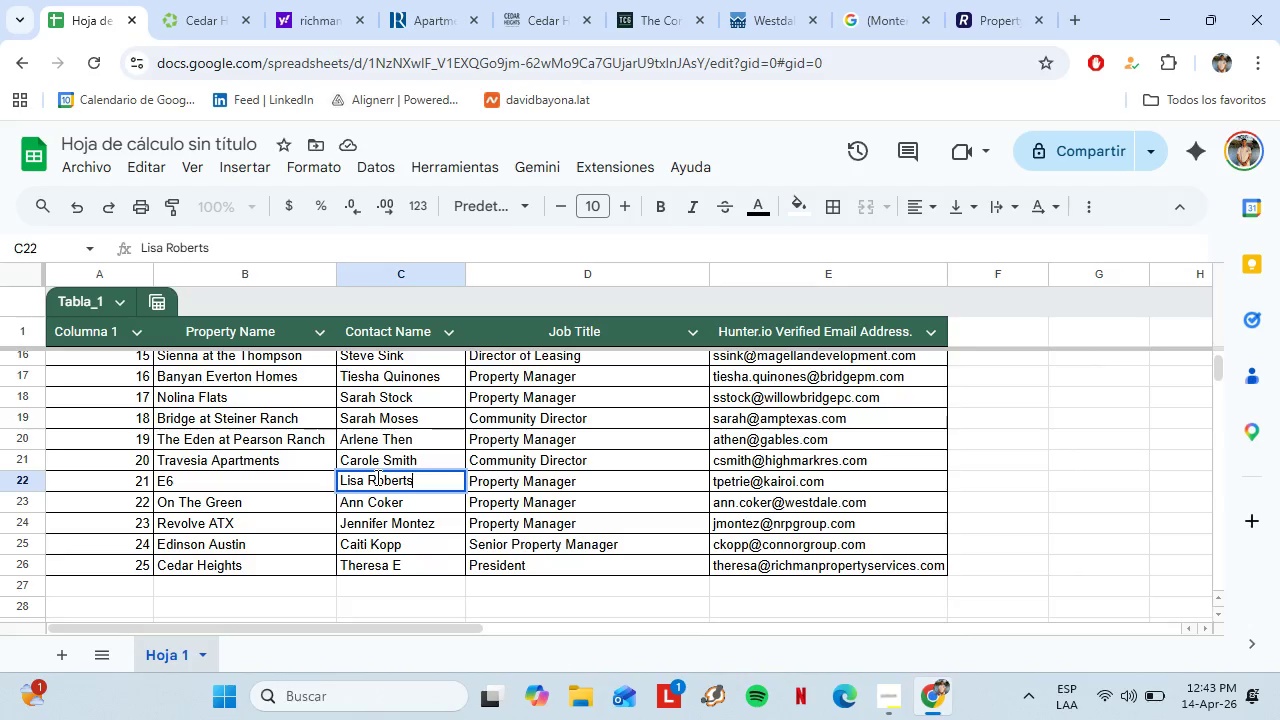 
hold_key(key=ControlLeft, duration=0.81)
 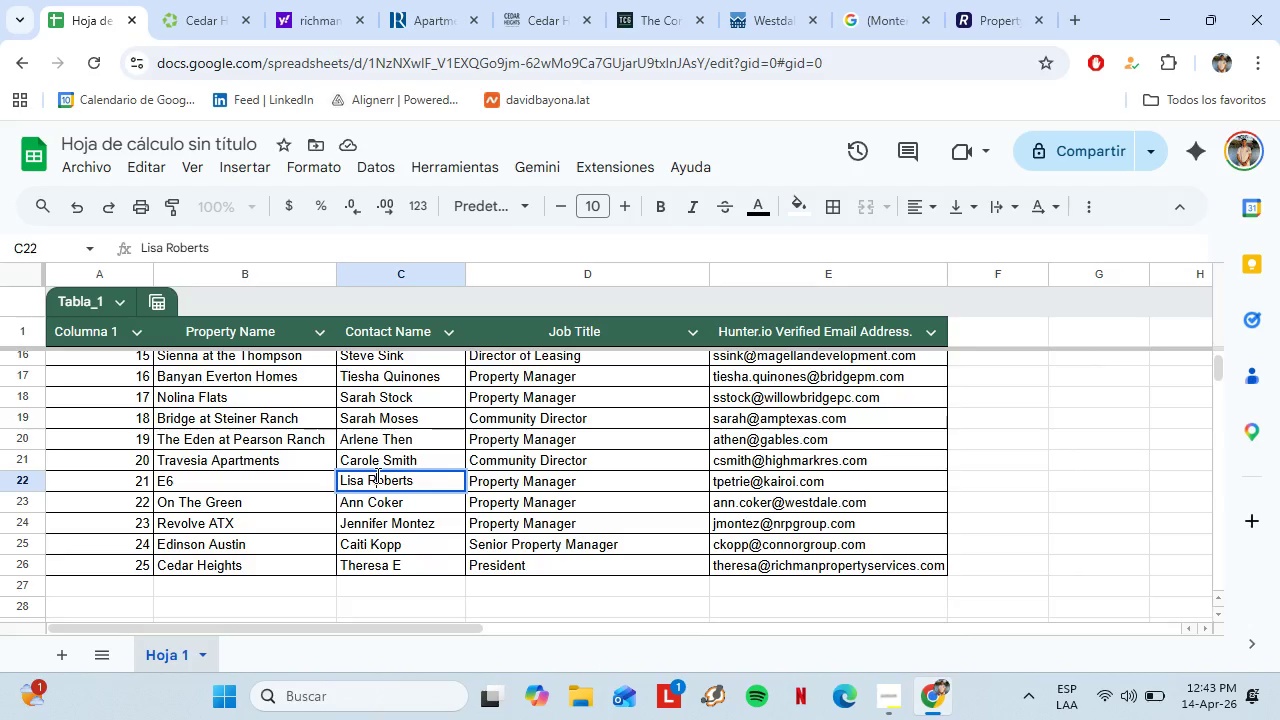 
double_click([376, 476])
 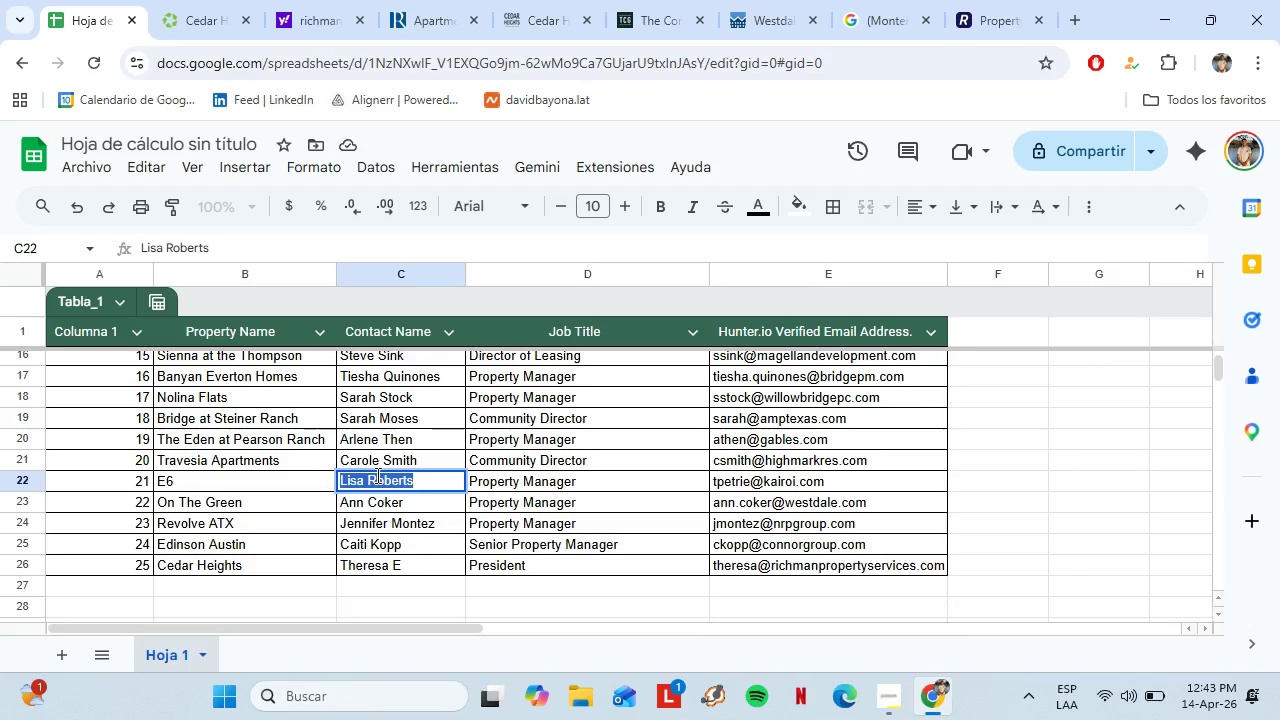 
key(Control+V)
 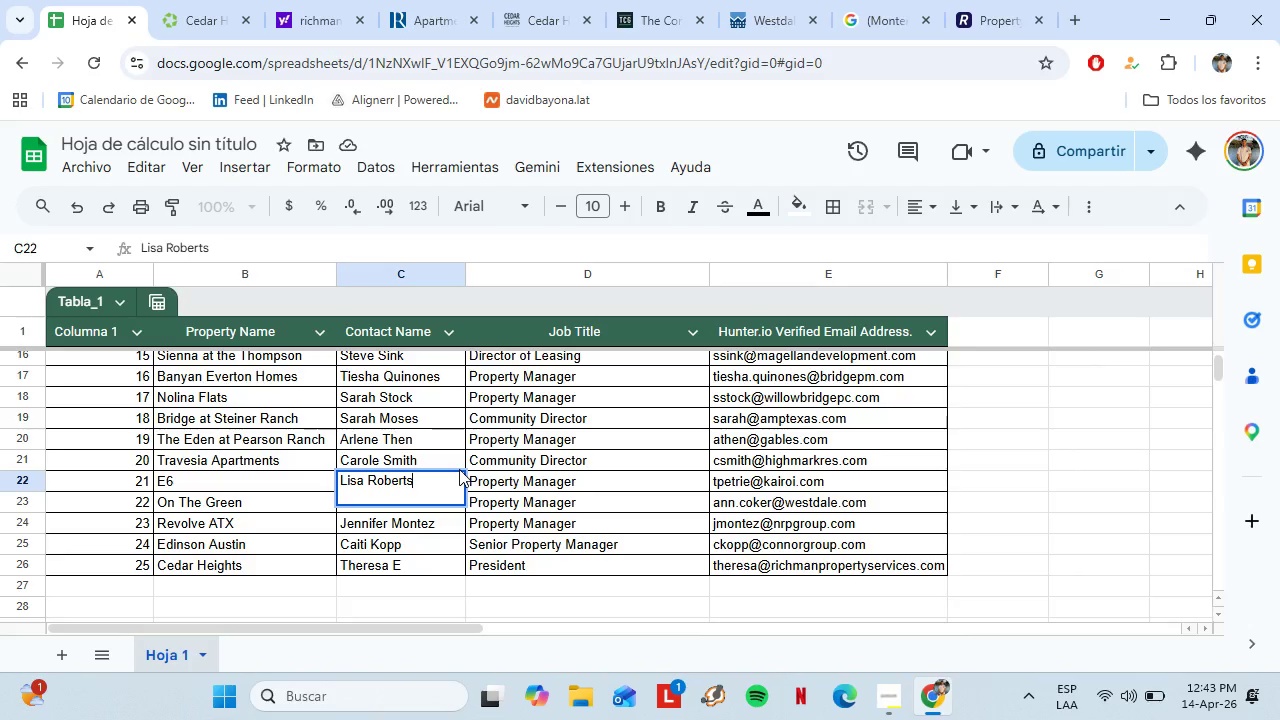 
key(Backspace)
 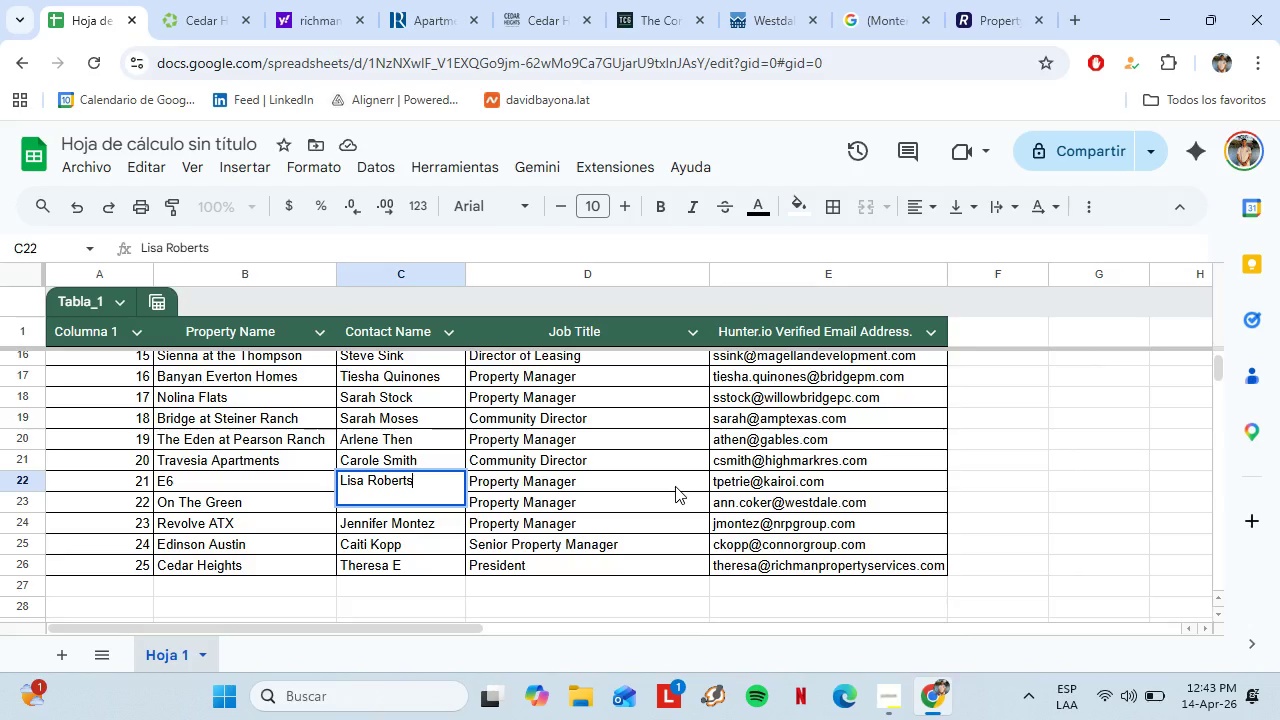 
left_click([675, 486])
 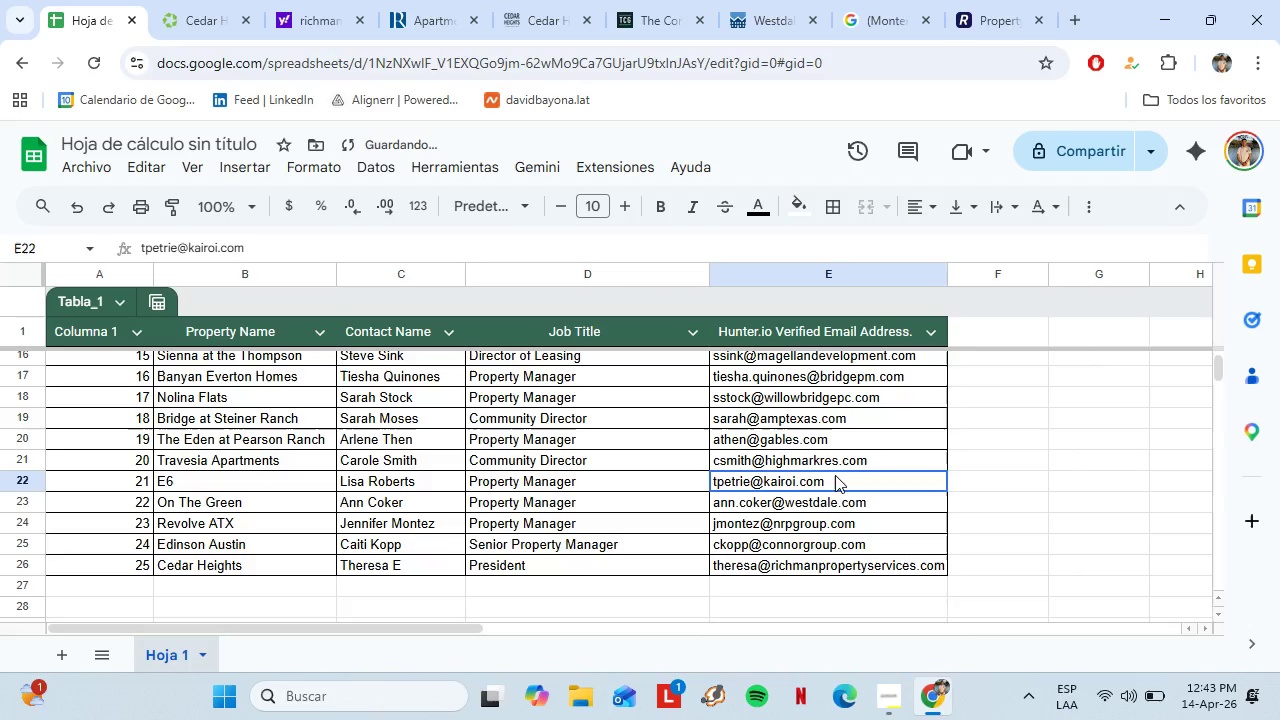 
left_click([835, 475])
 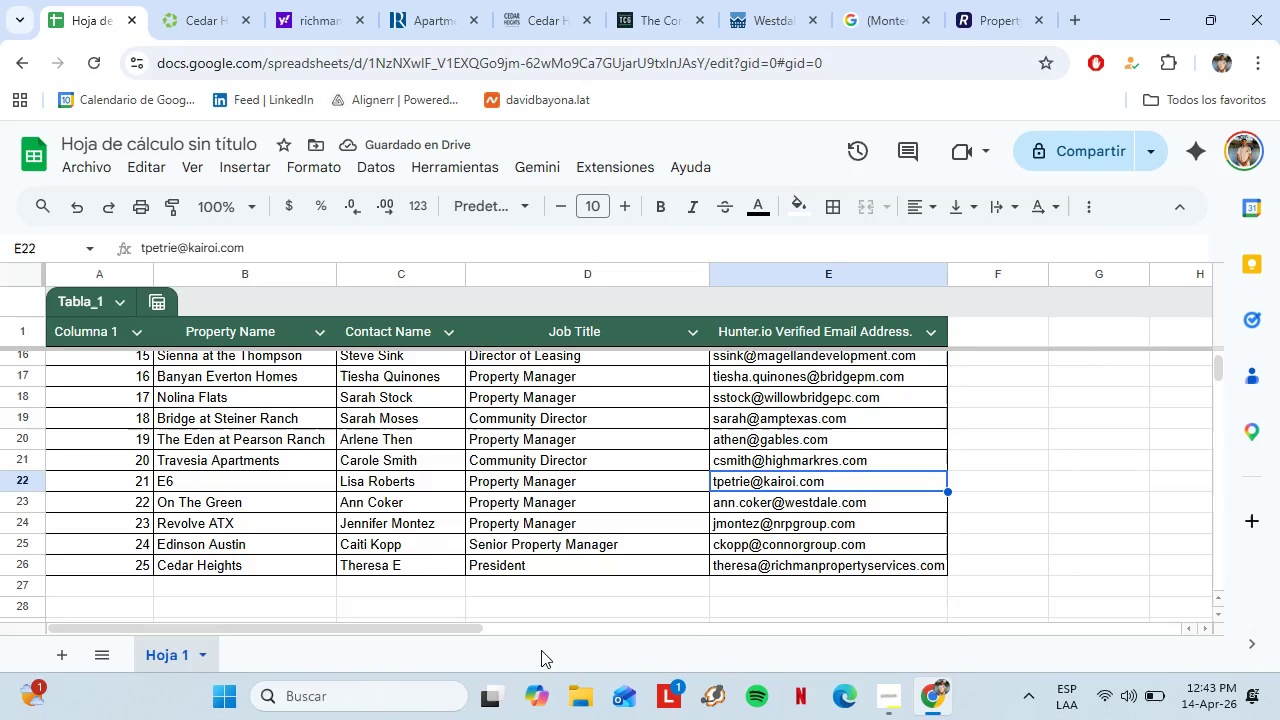 
left_click([490, 693])
 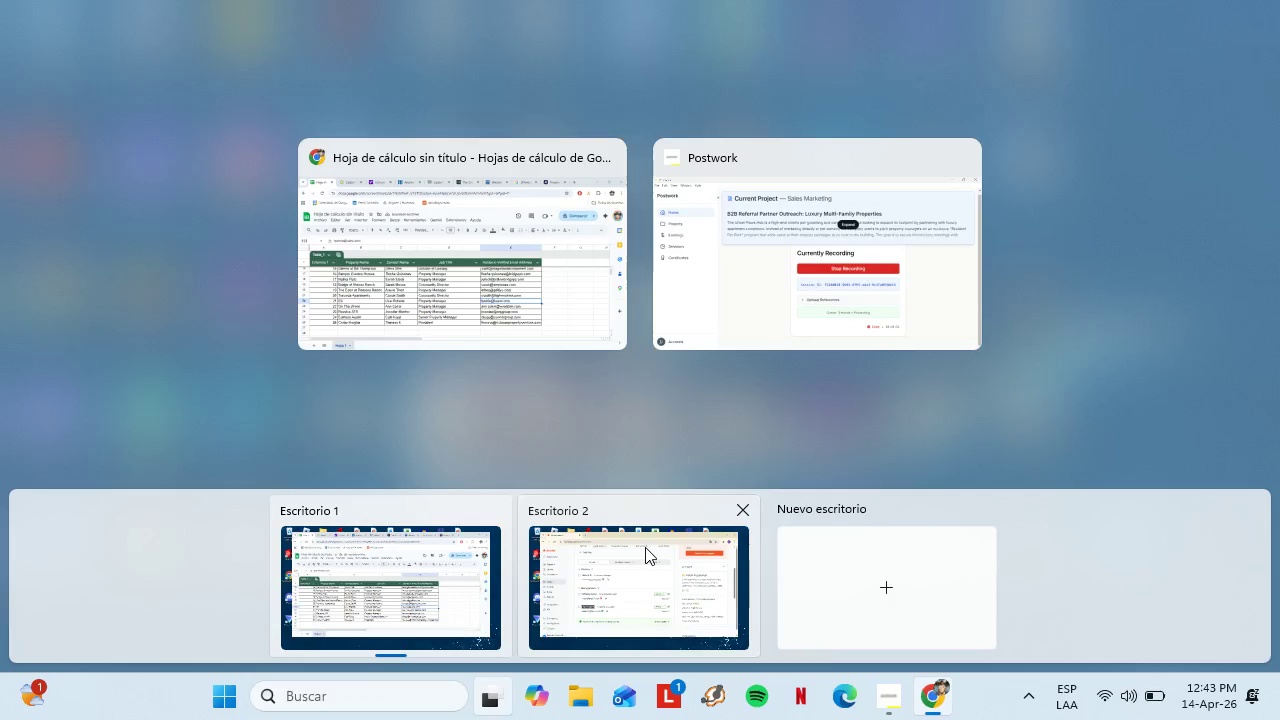 
left_click([629, 559])
 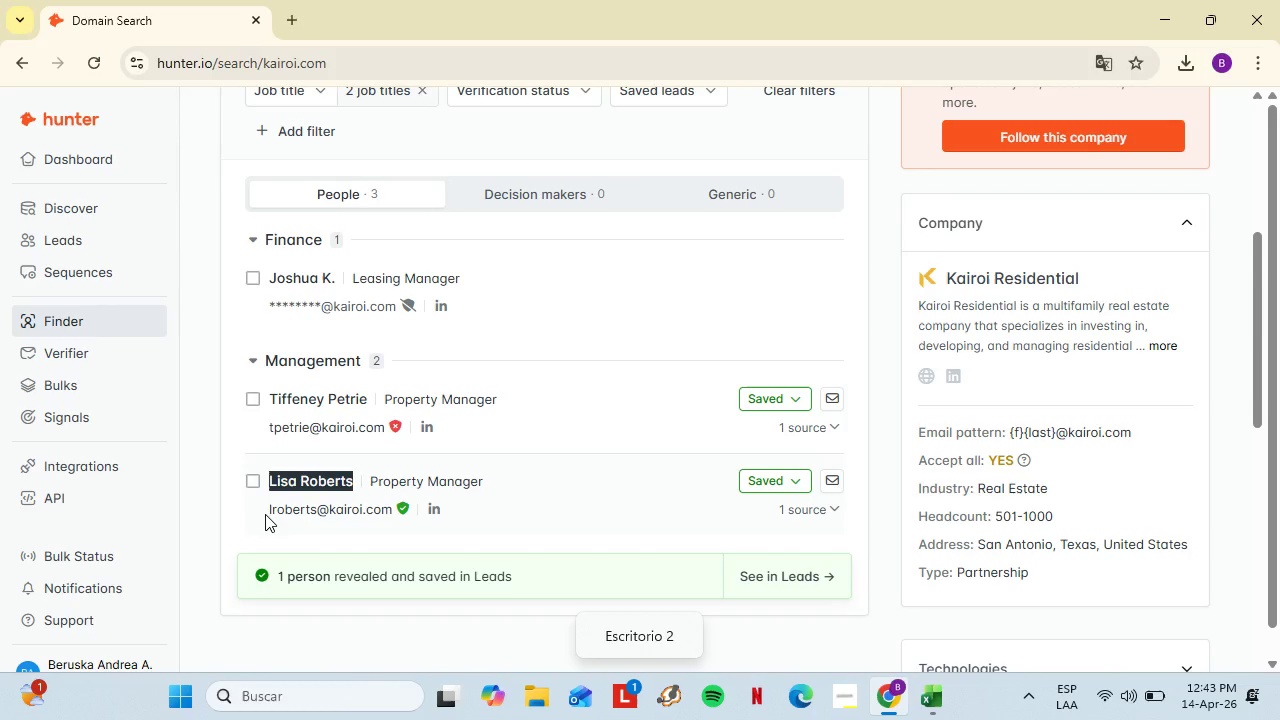 
left_click_drag(start_coordinate=[267, 508], to_coordinate=[394, 516])
 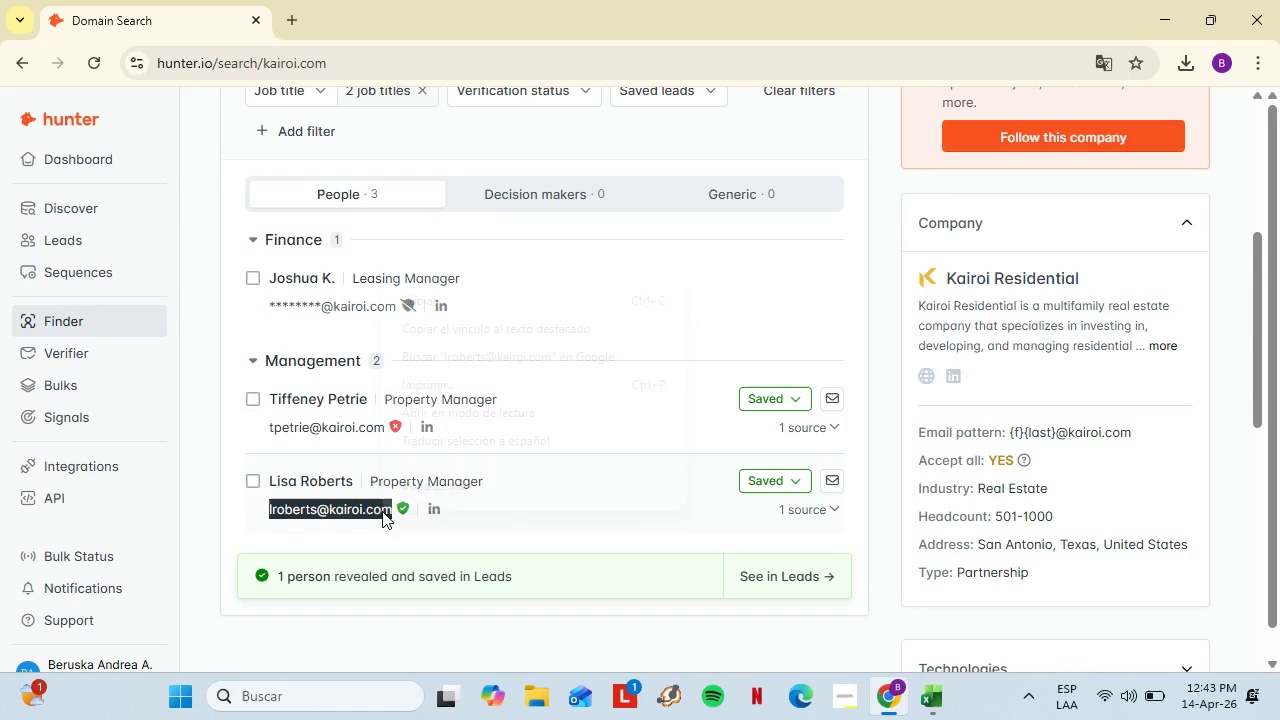 
right_click([382, 511])
 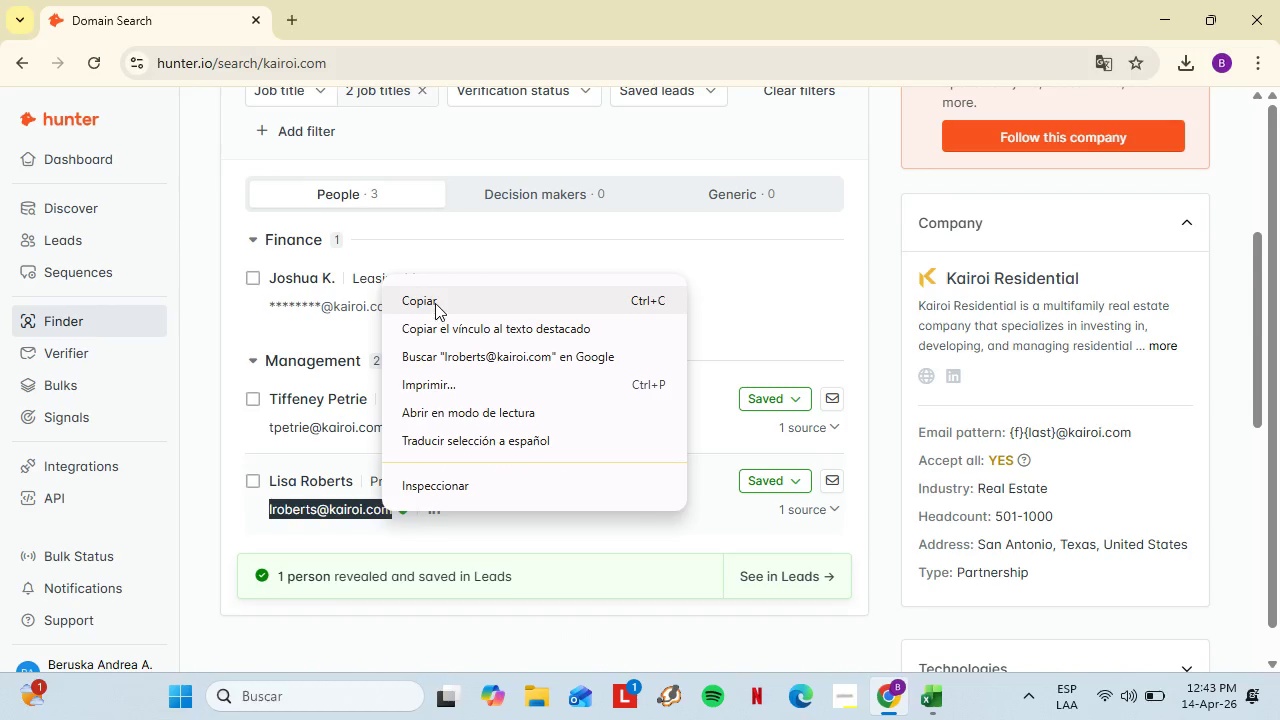 
left_click([435, 302])
 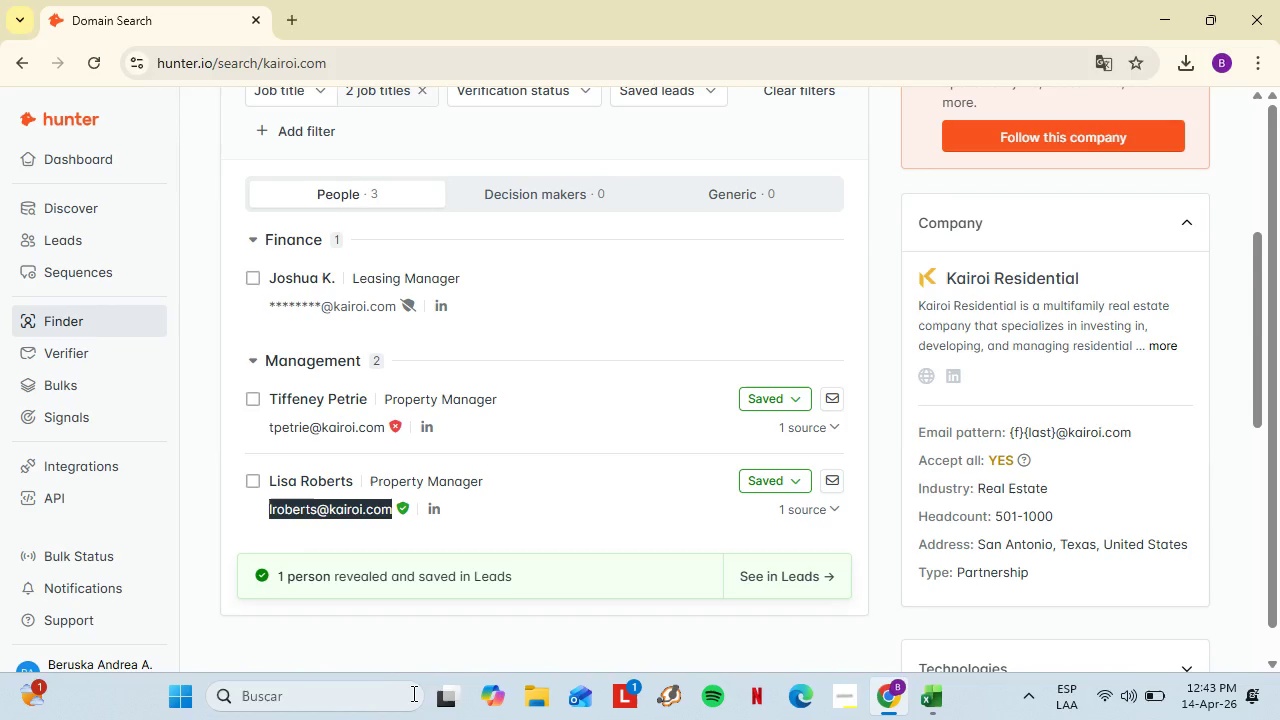 
left_click([58, 351])
 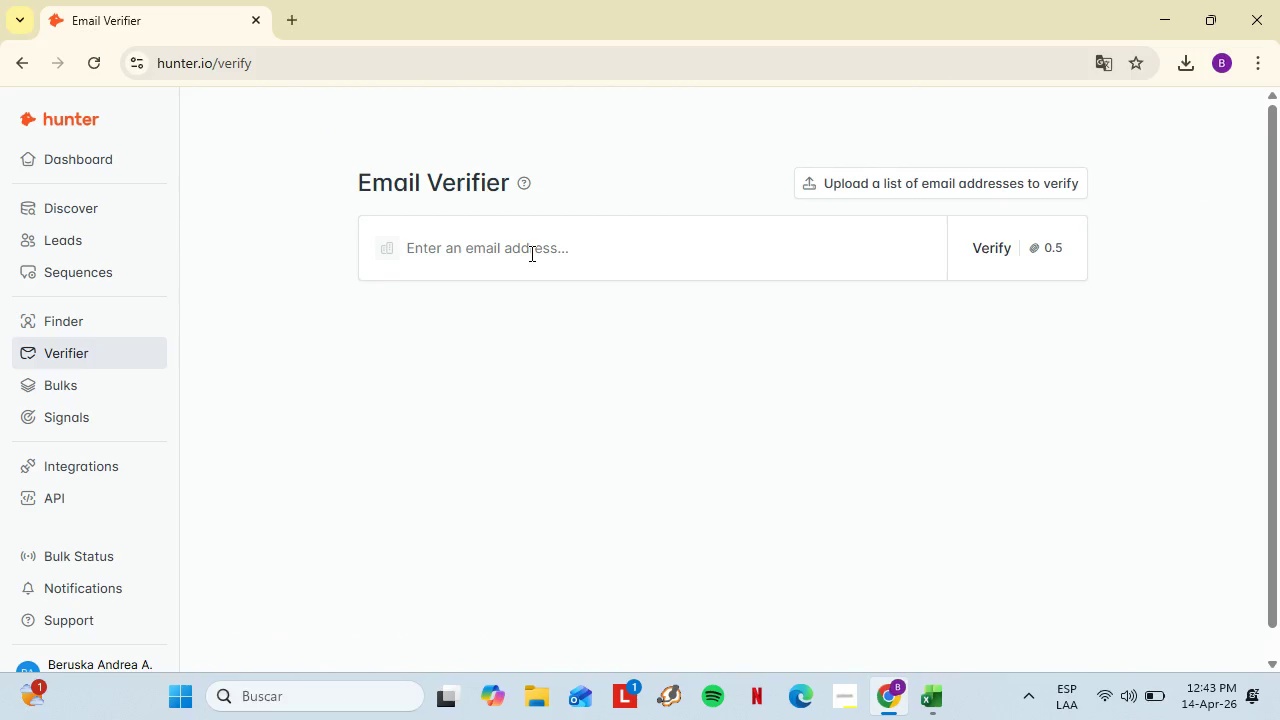 
left_click([531, 251])
 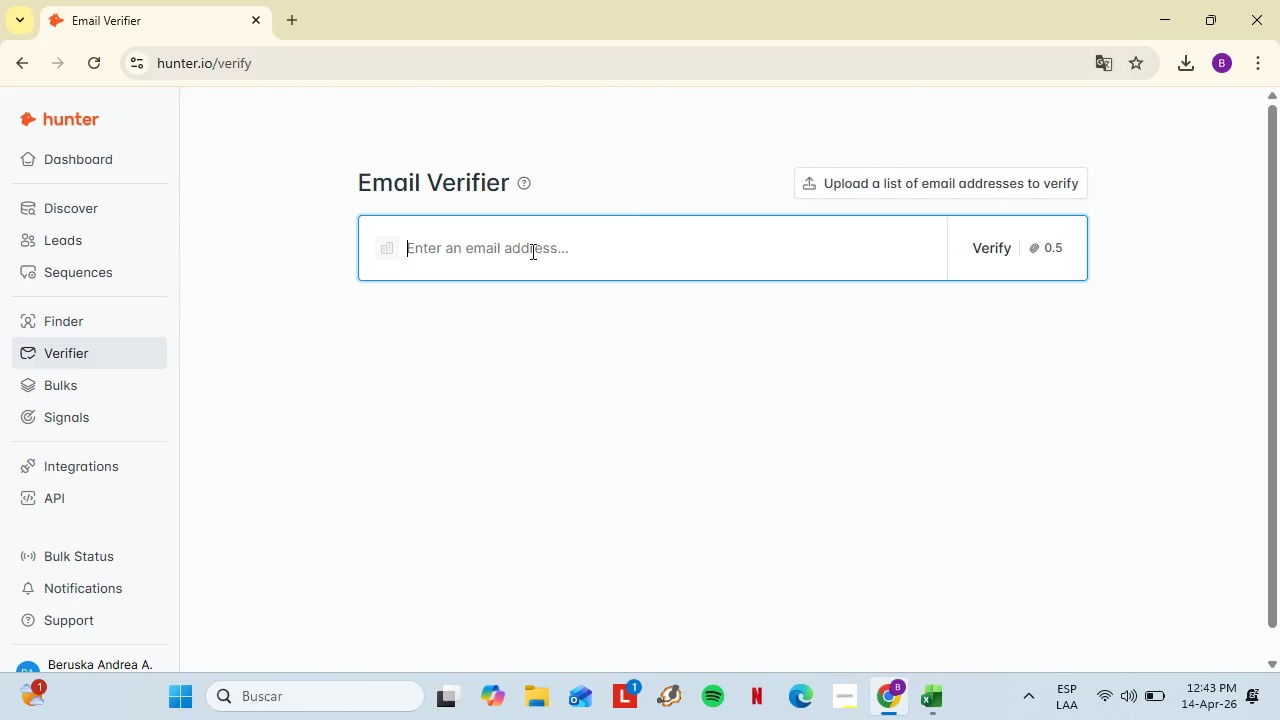 
key(Control+V)
 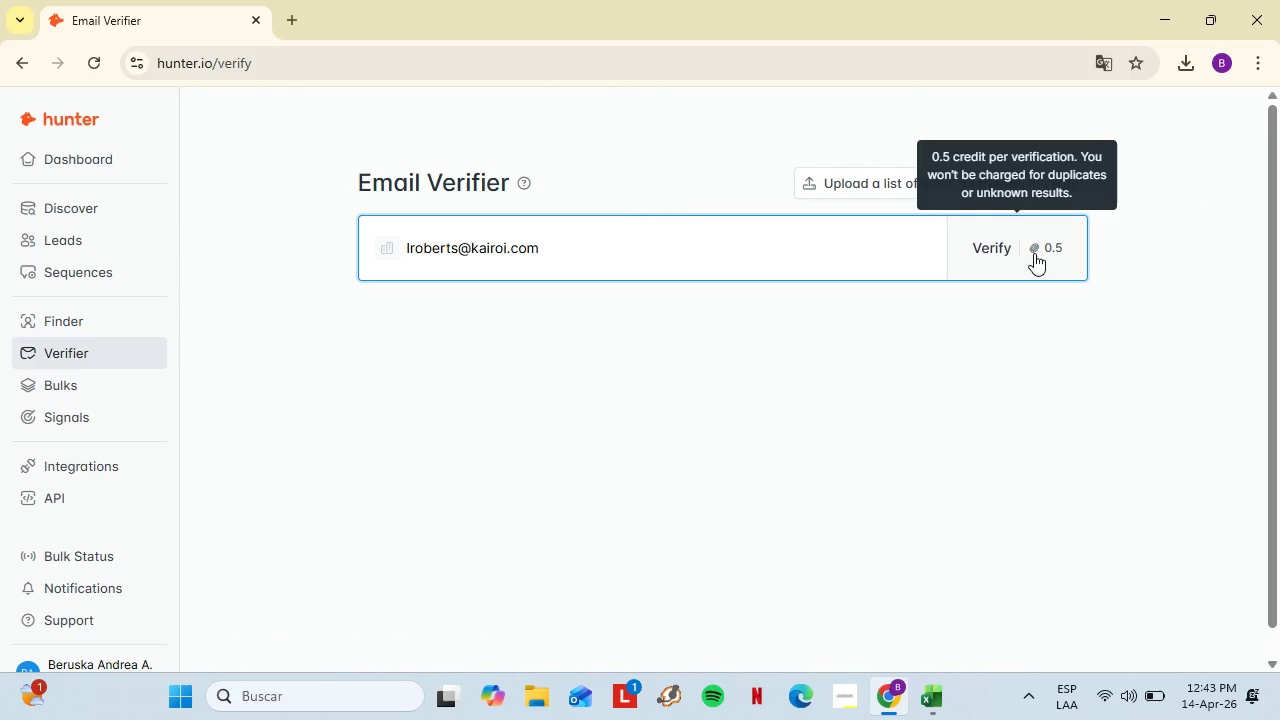 
left_click([1034, 253])
 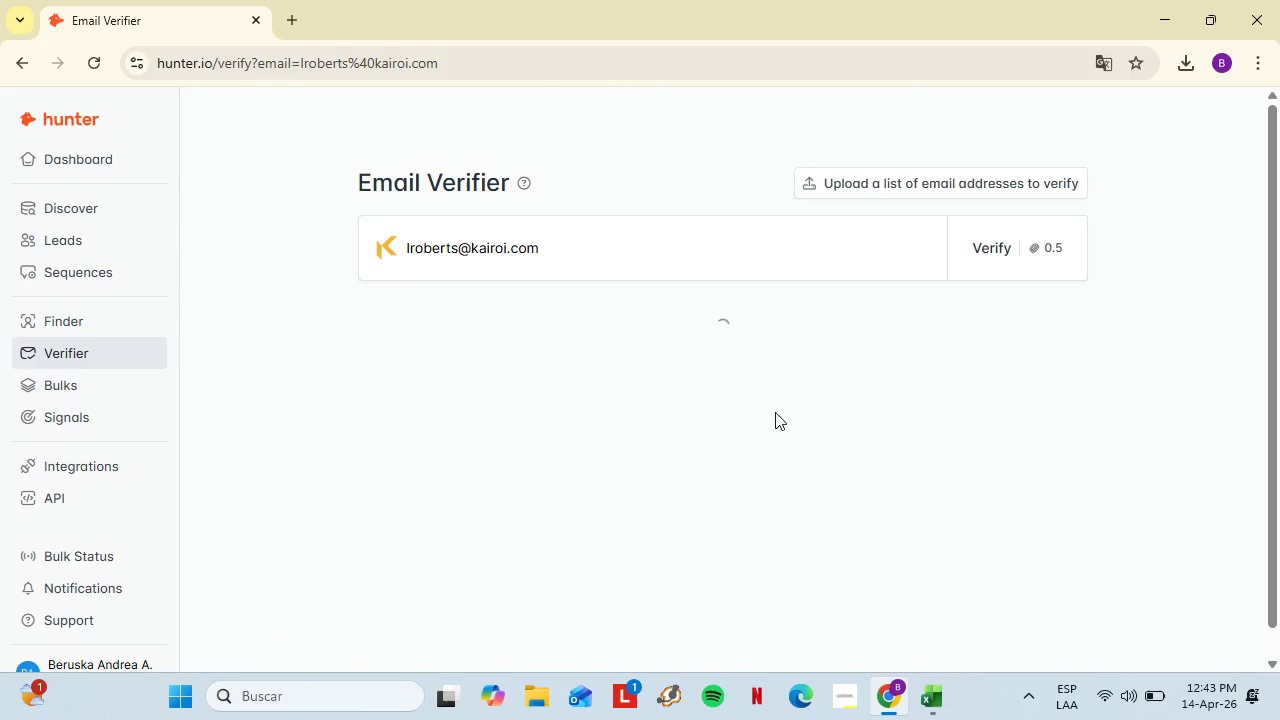 
mouse_move([718, 420])
 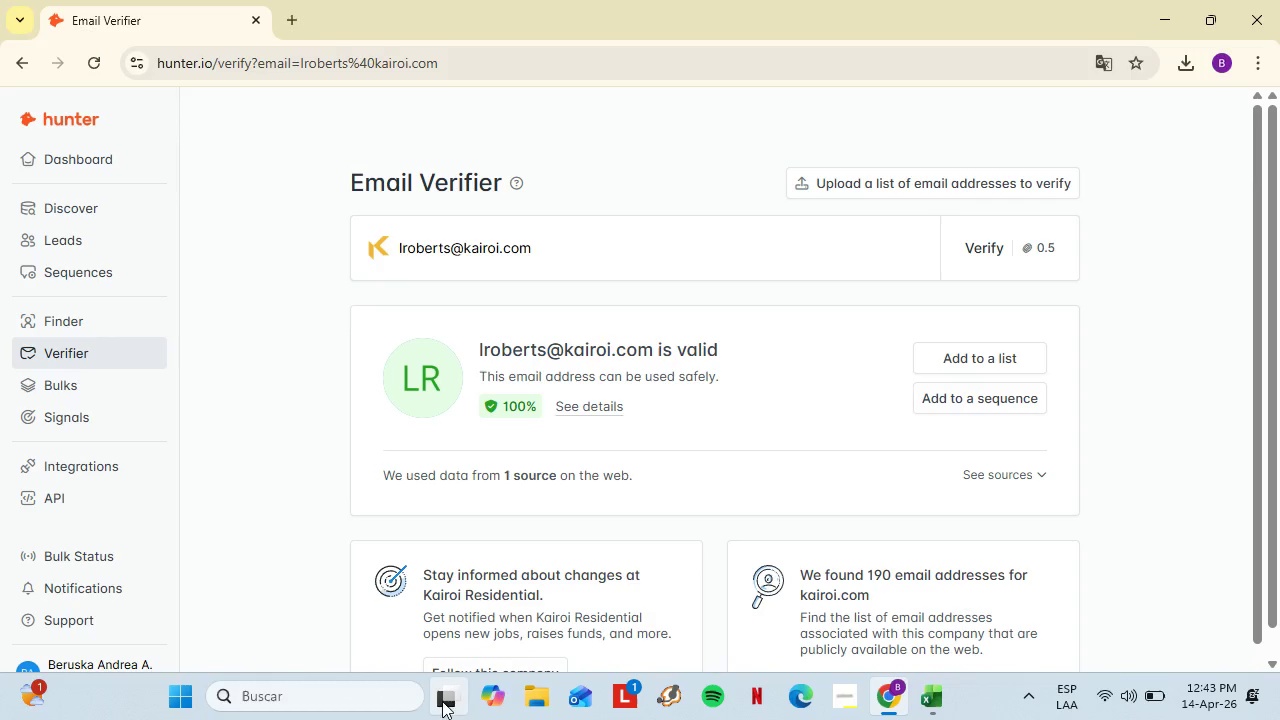 
left_click([455, 696])
 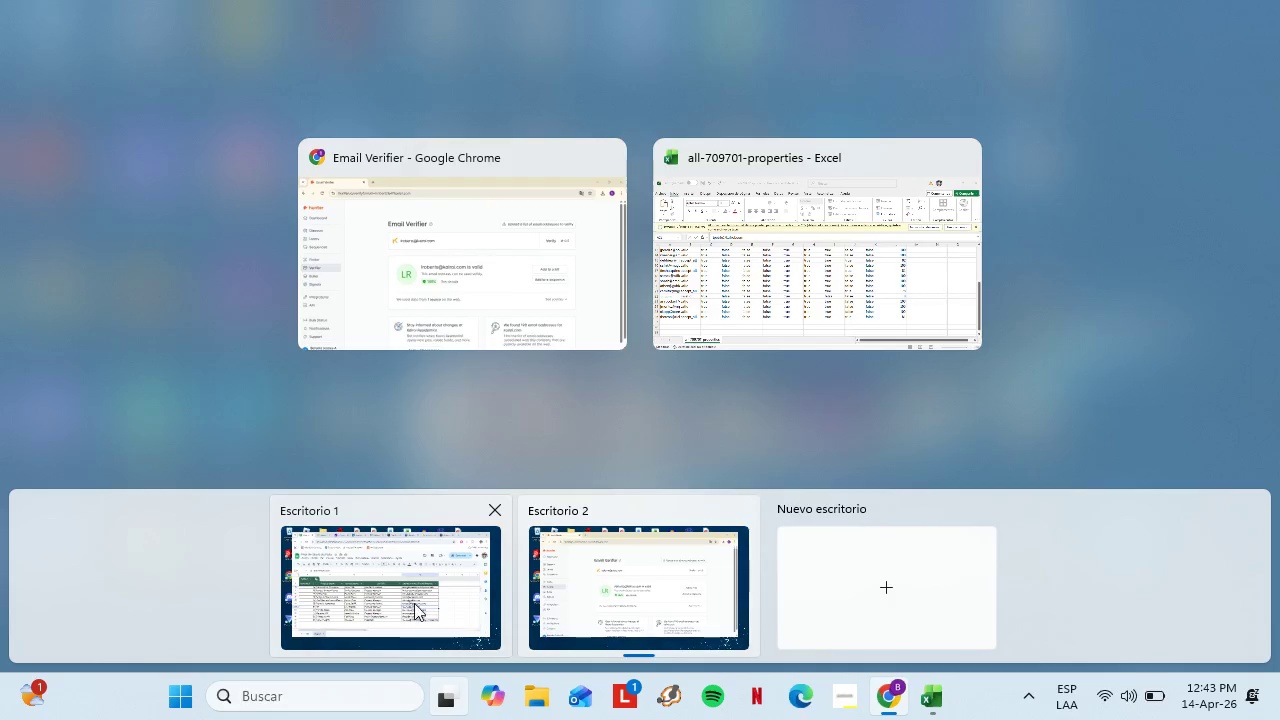 
left_click([409, 589])
 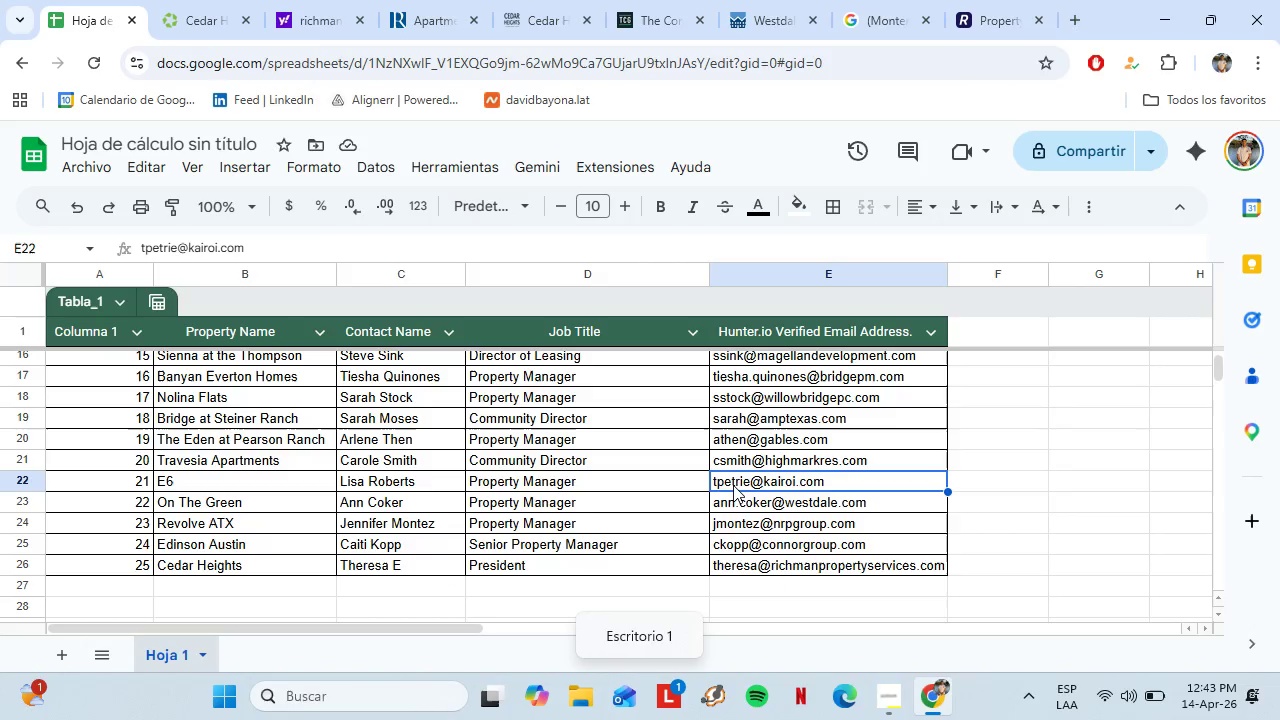 
double_click([733, 484])
 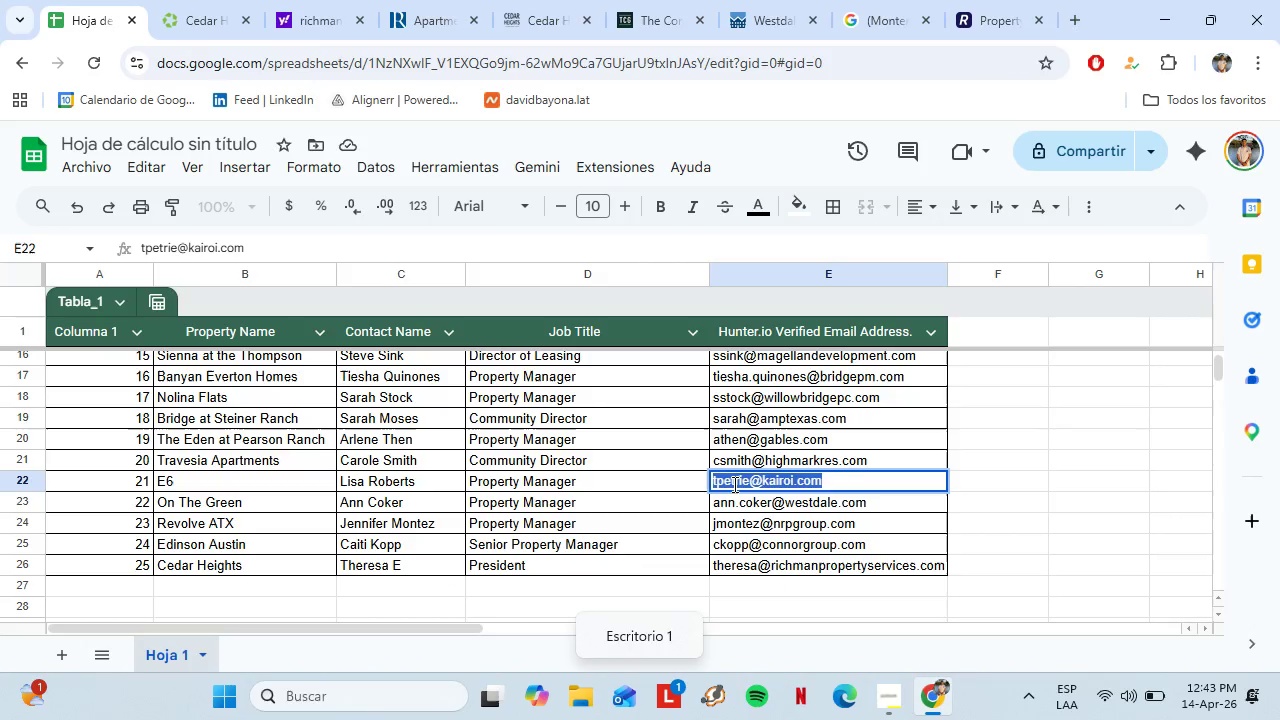 
triple_click([733, 484])
 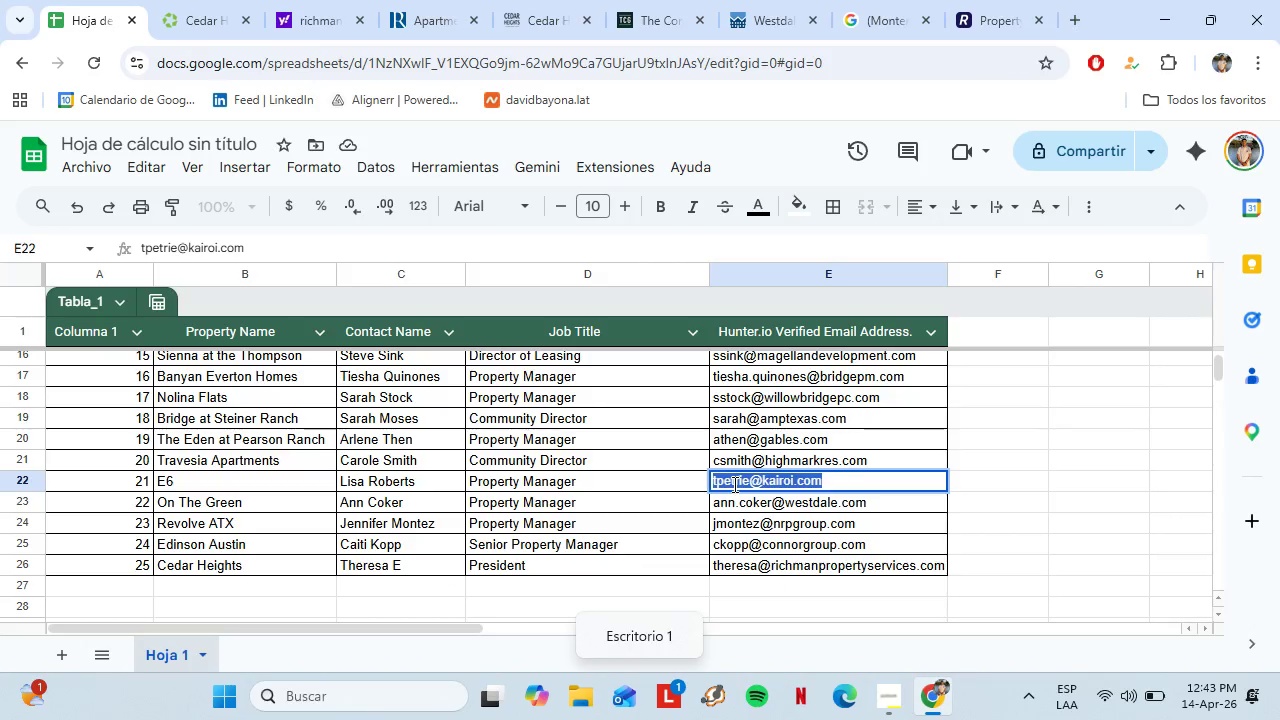 
triple_click([733, 484])
 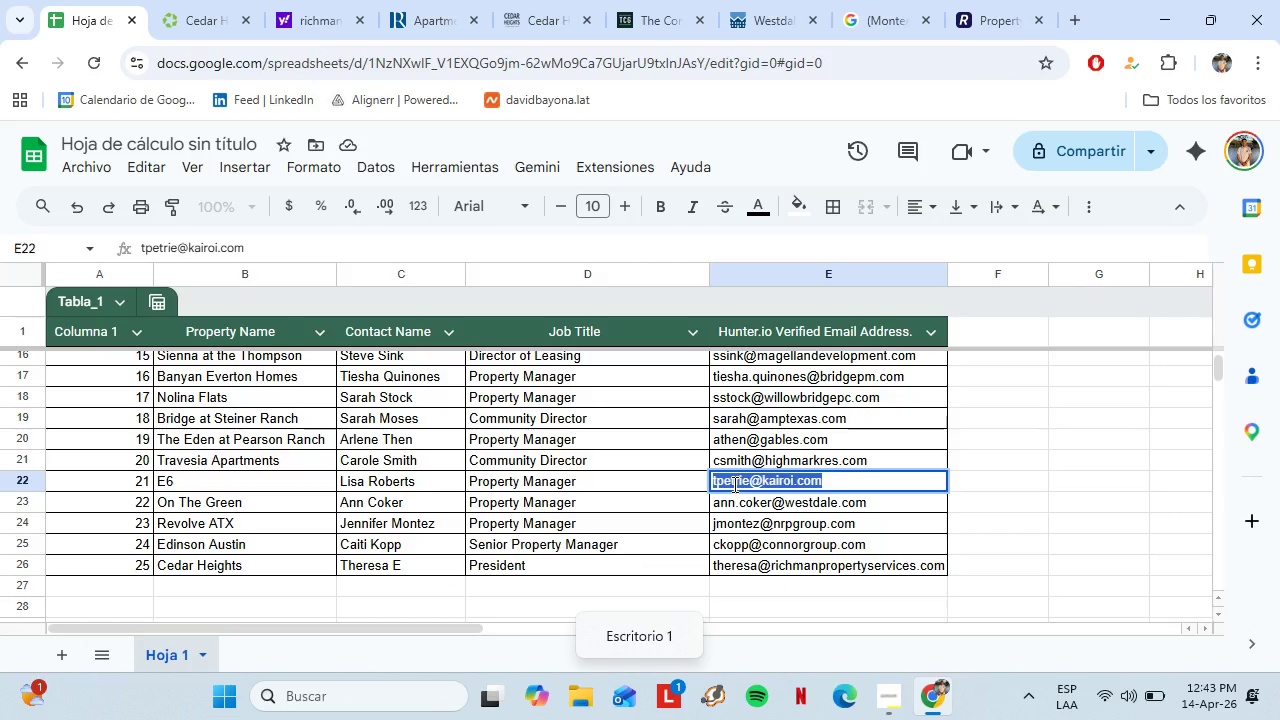 
key(Control+V)
 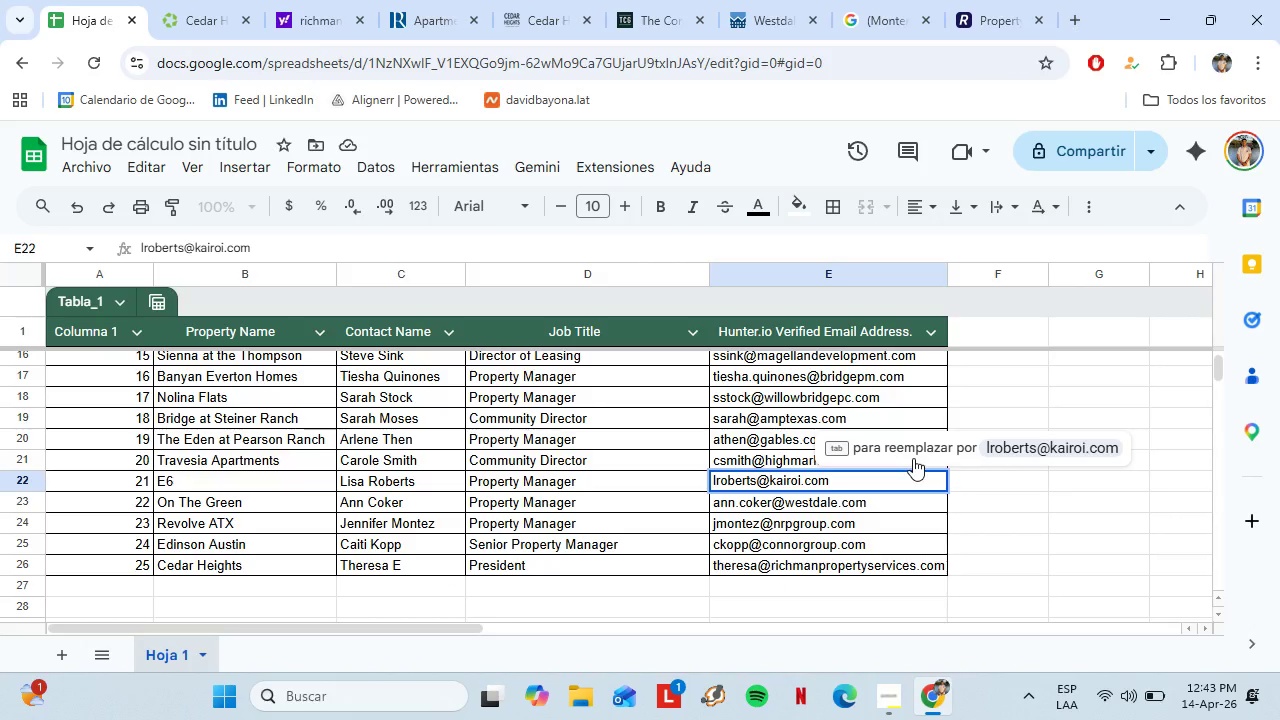 
key(Enter)
 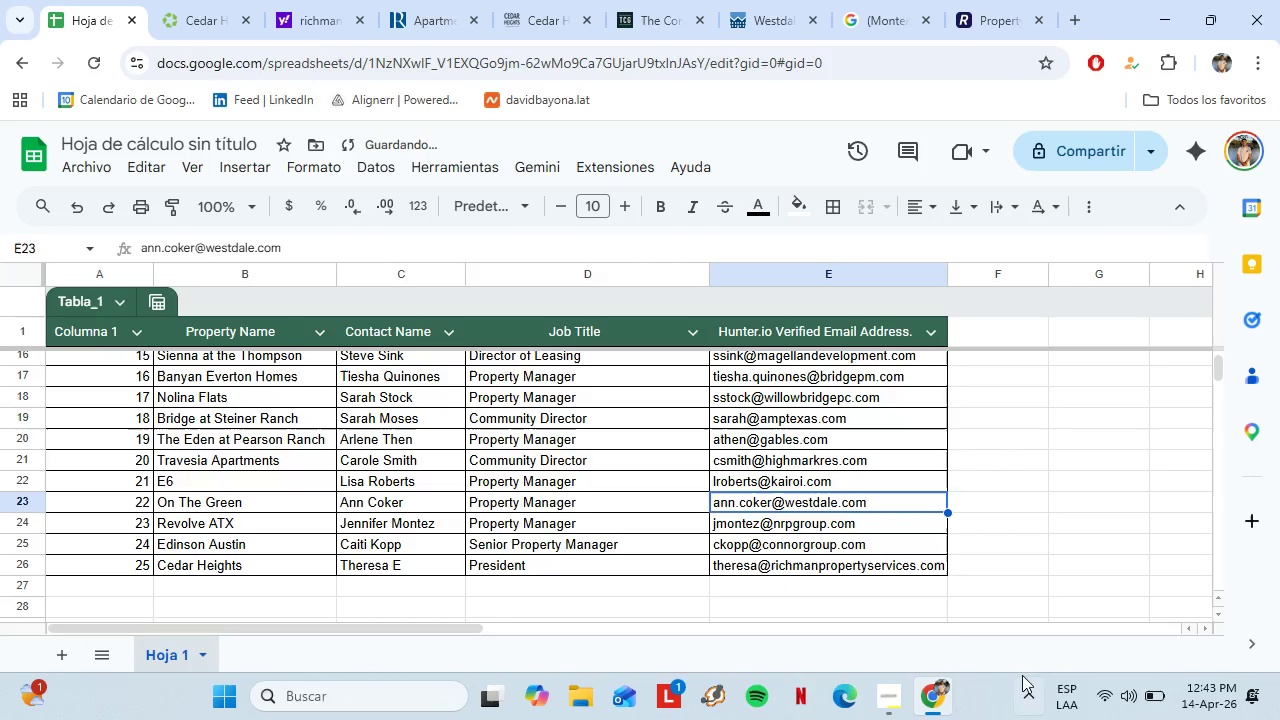 
left_click([904, 694])
 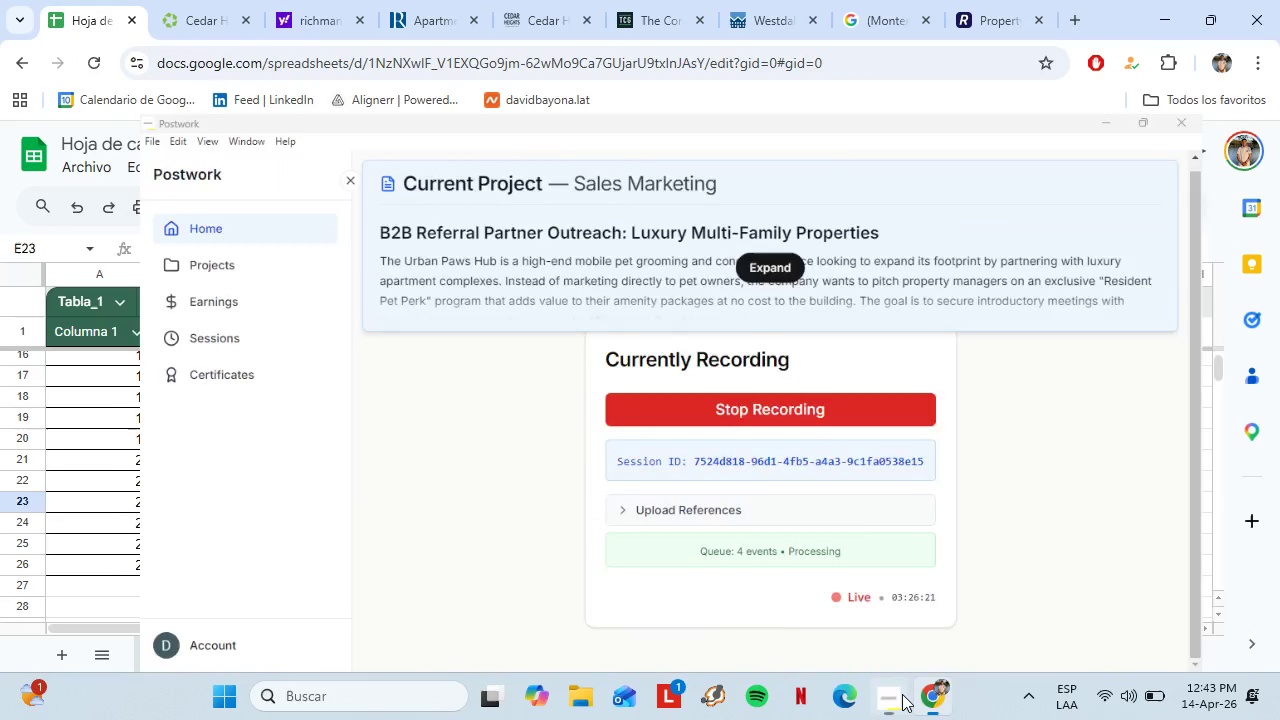 
double_click([902, 694])
 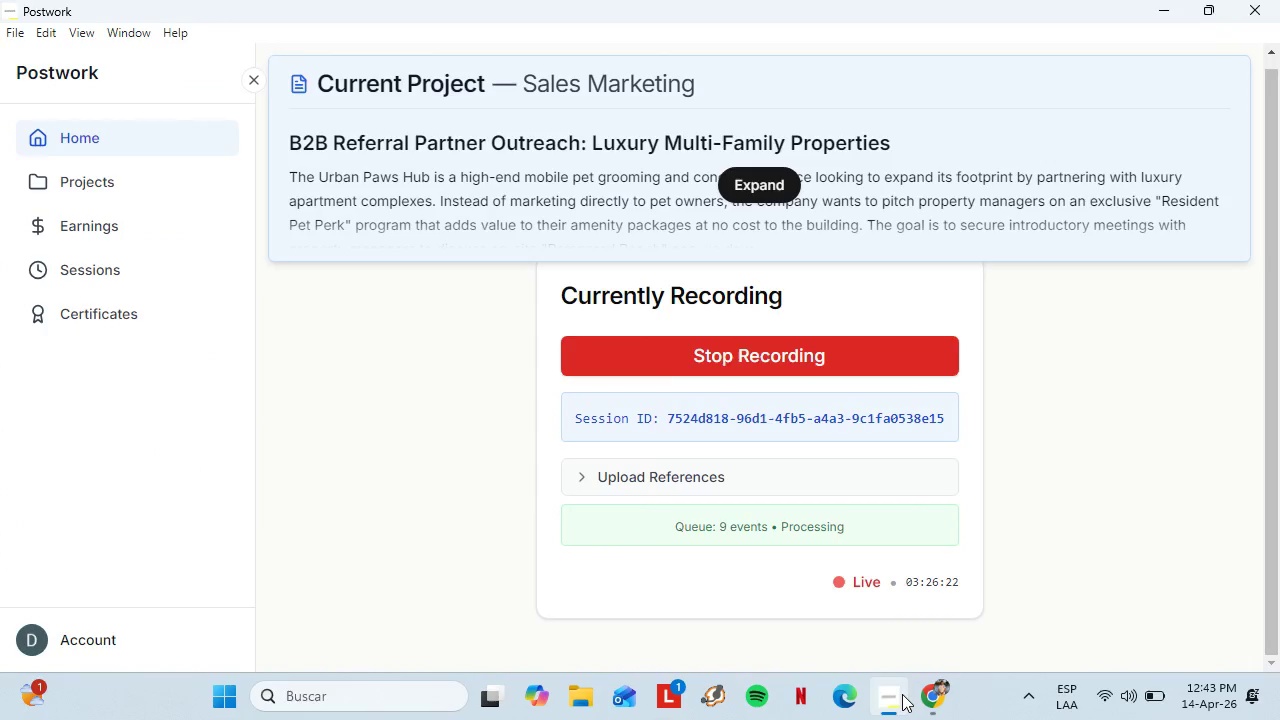 
left_click([902, 694])
 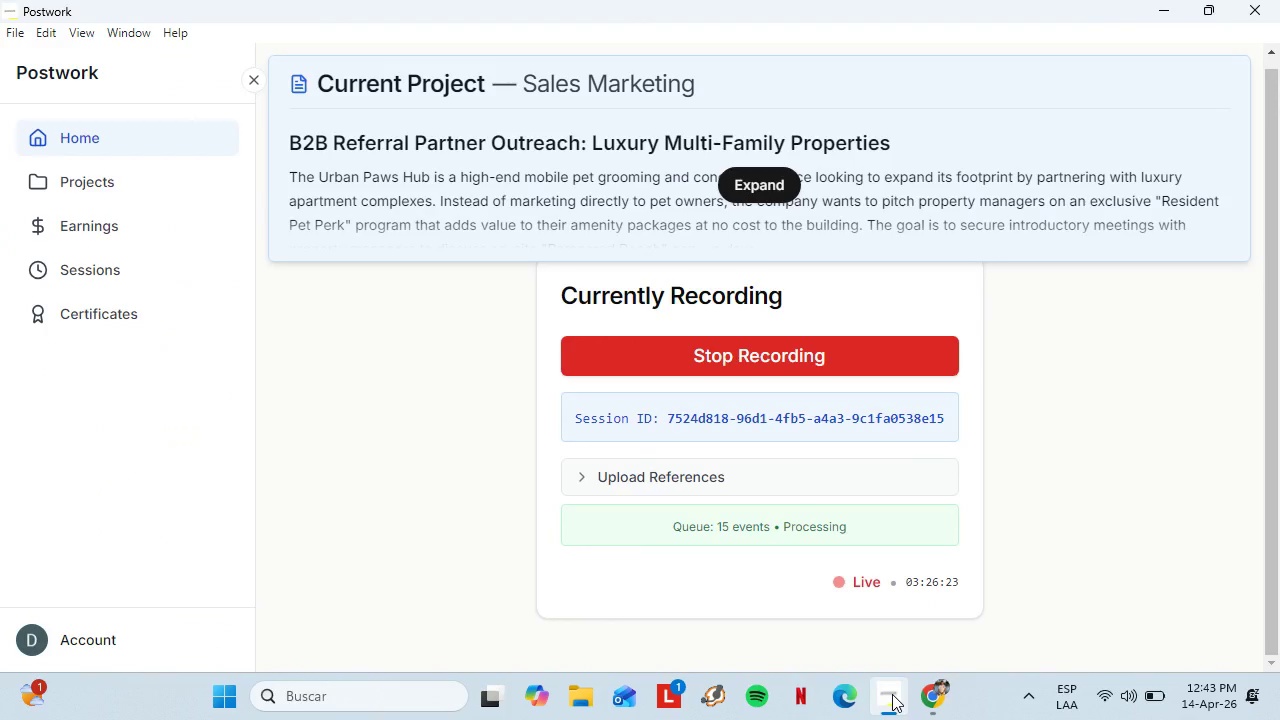 
double_click([892, 694])
 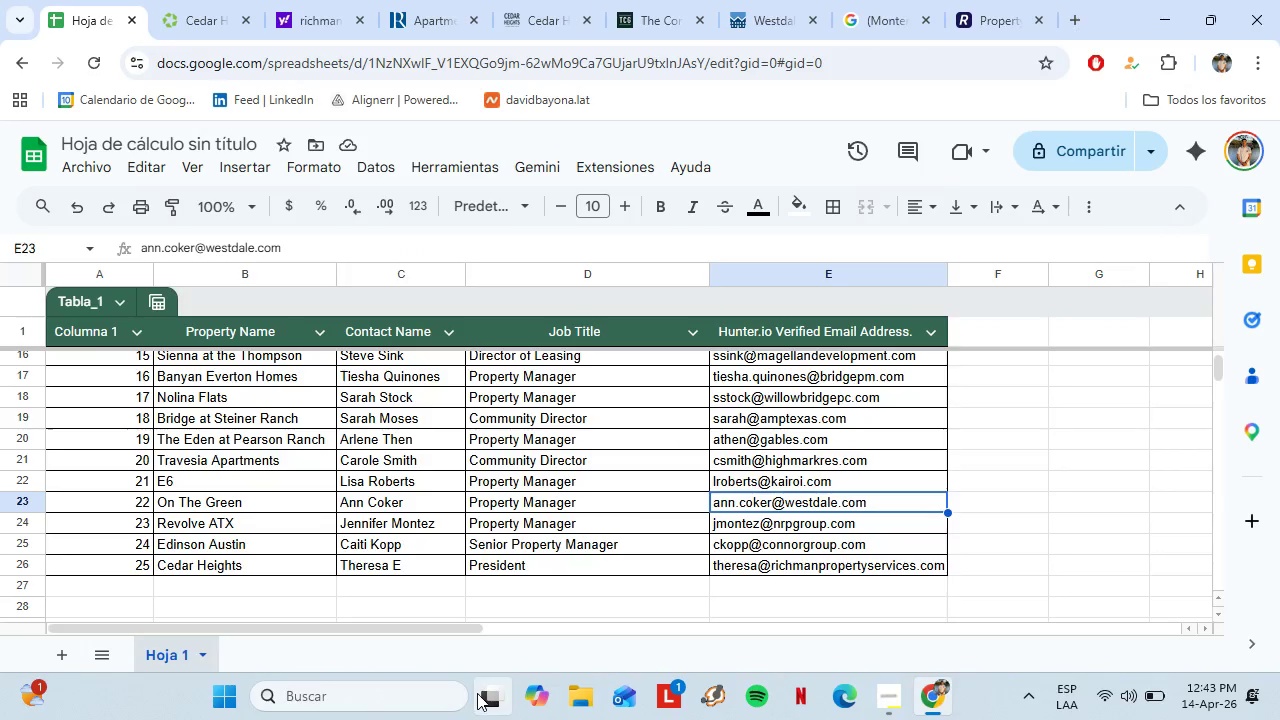 
left_click([477, 693])
 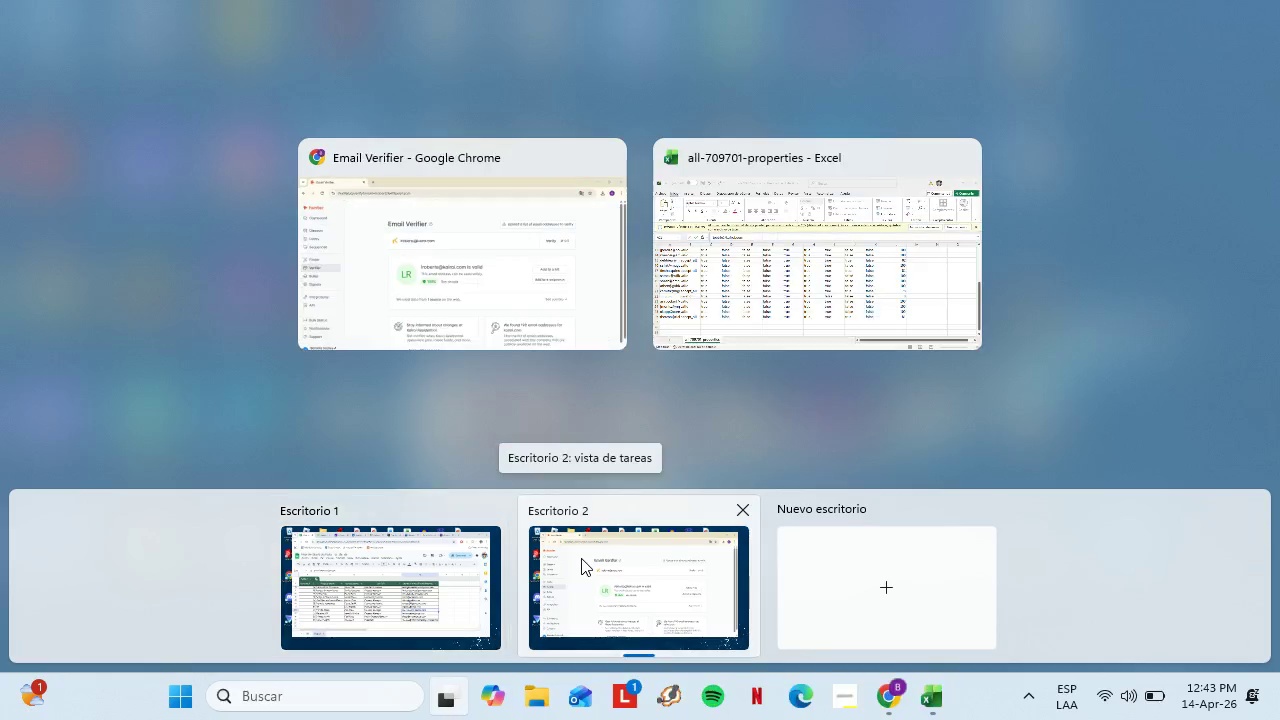 
left_click([581, 558])
 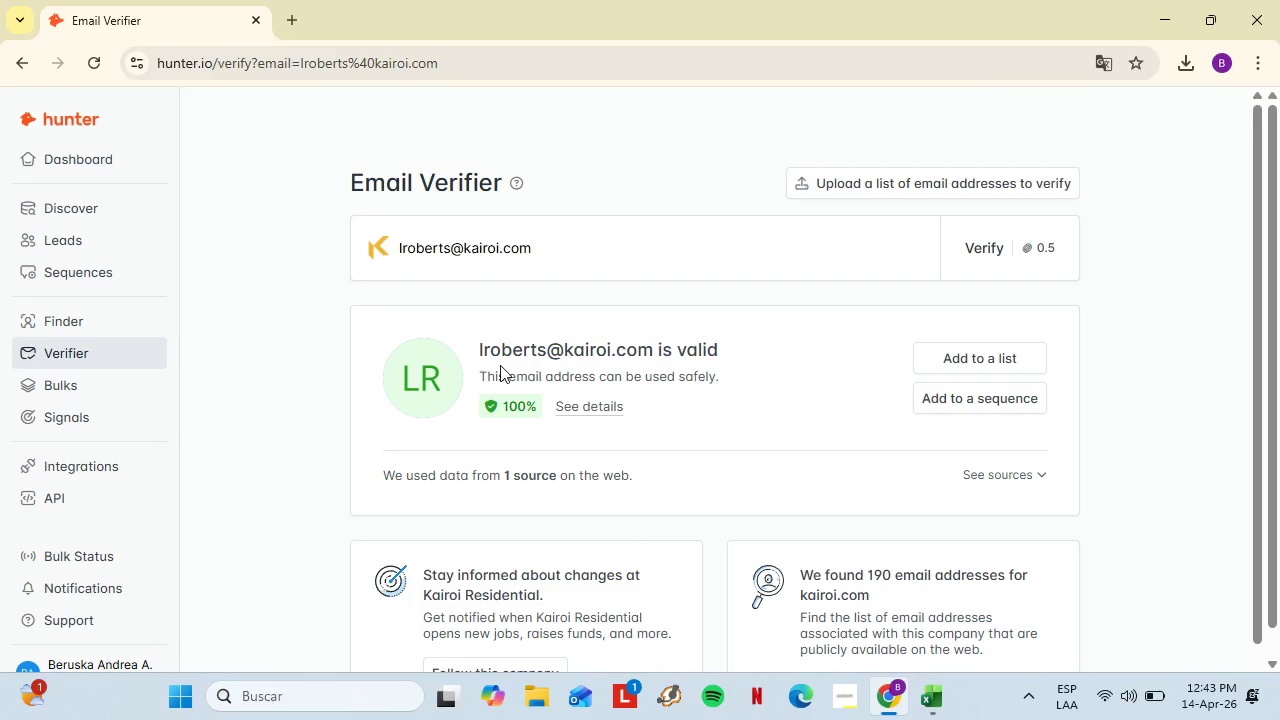 
scroll: coordinate [475, 435], scroll_direction: up, amount: 1.0
 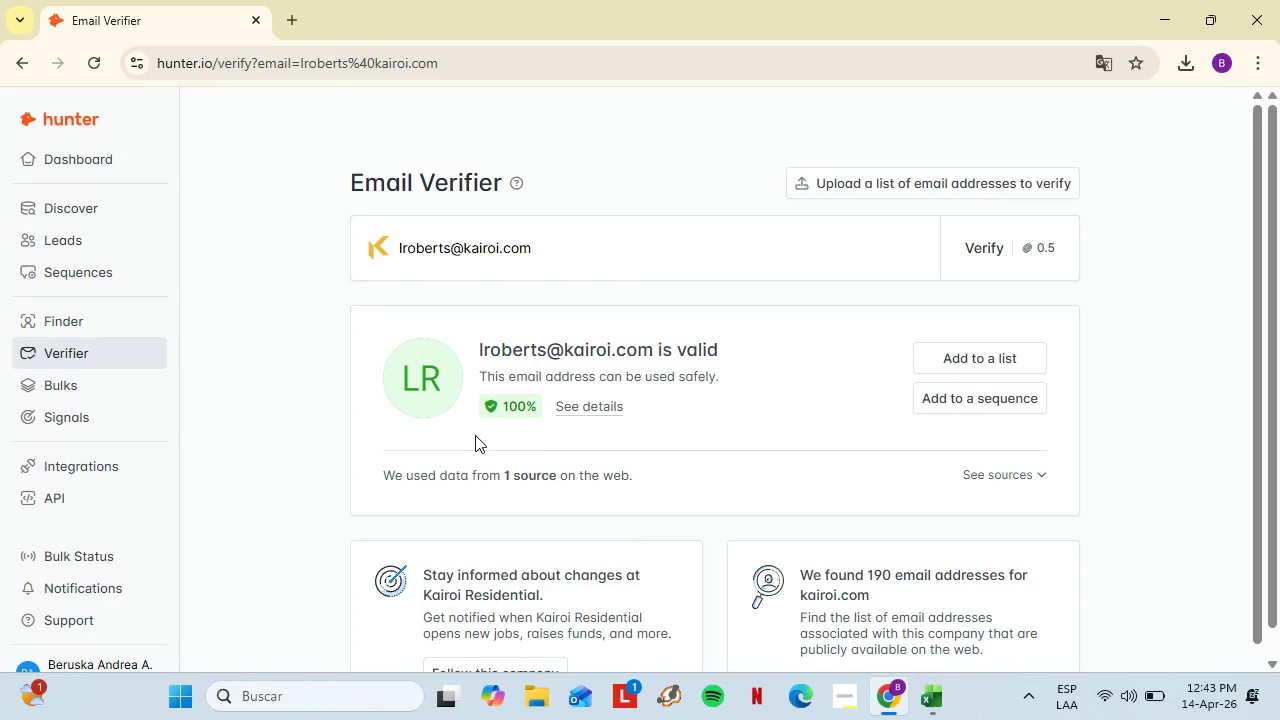 
left_click([964, 355])
 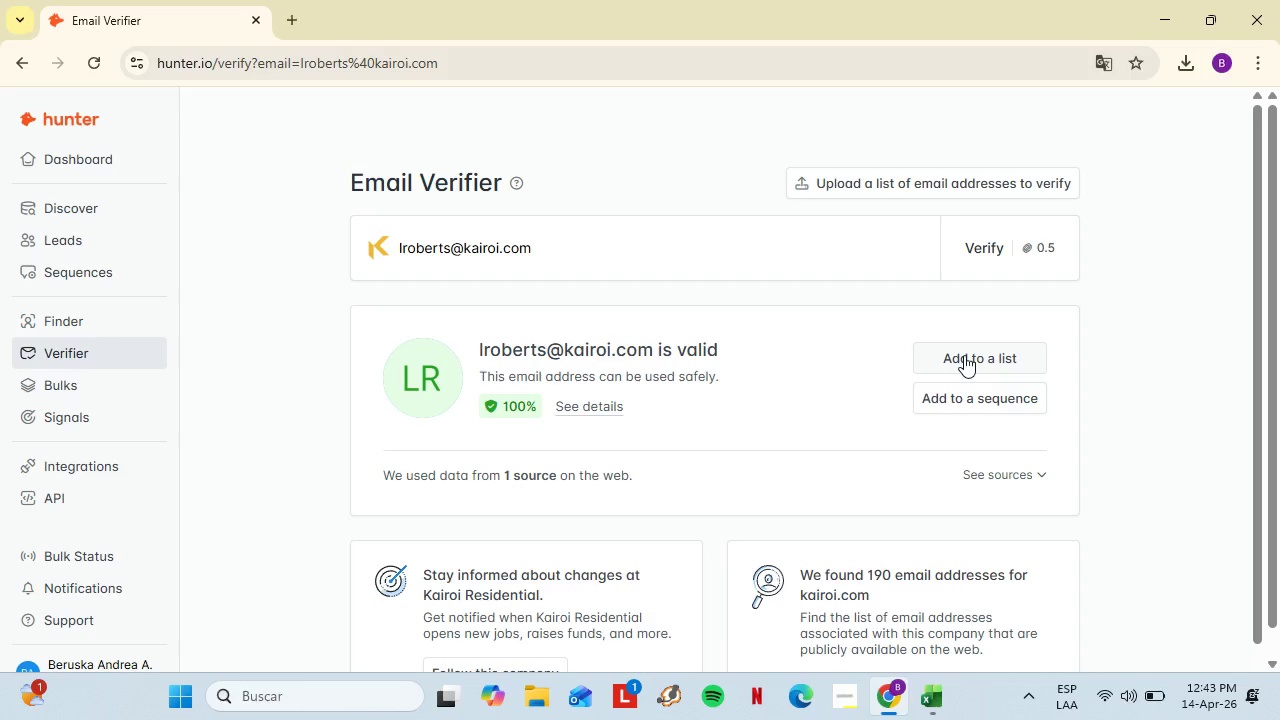 
left_click([830, 509])
 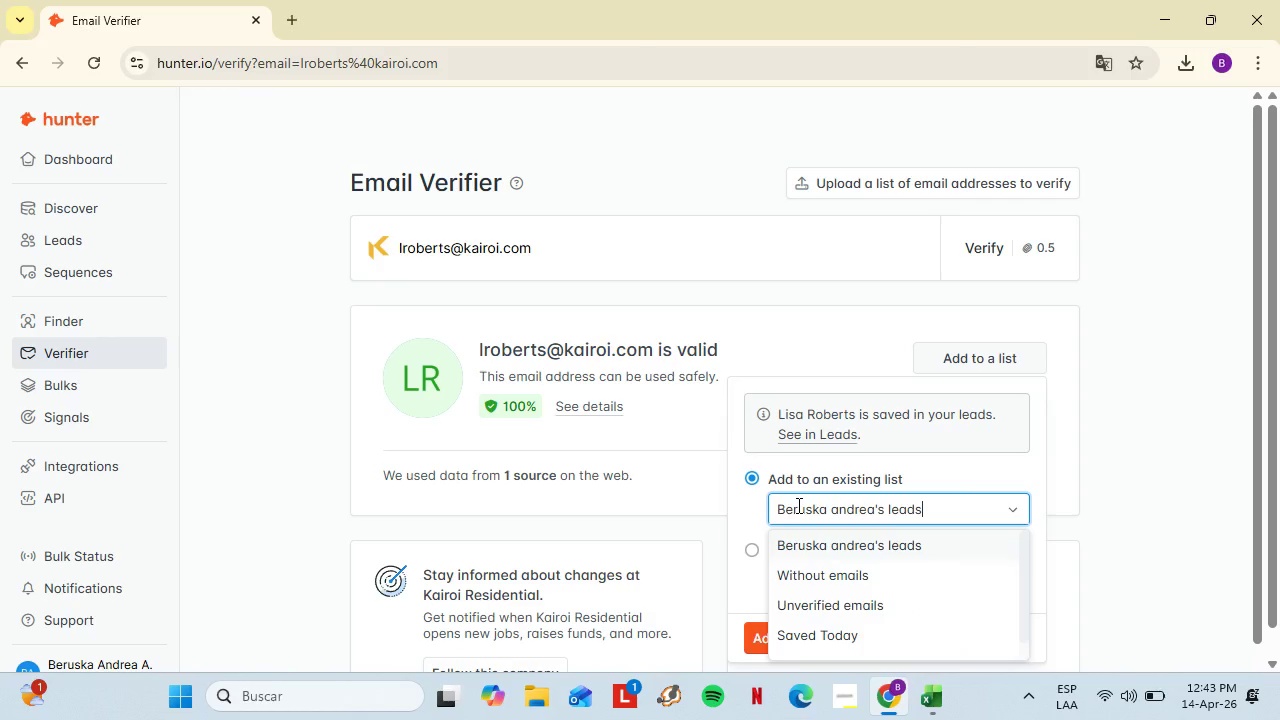 
left_click([754, 509])
 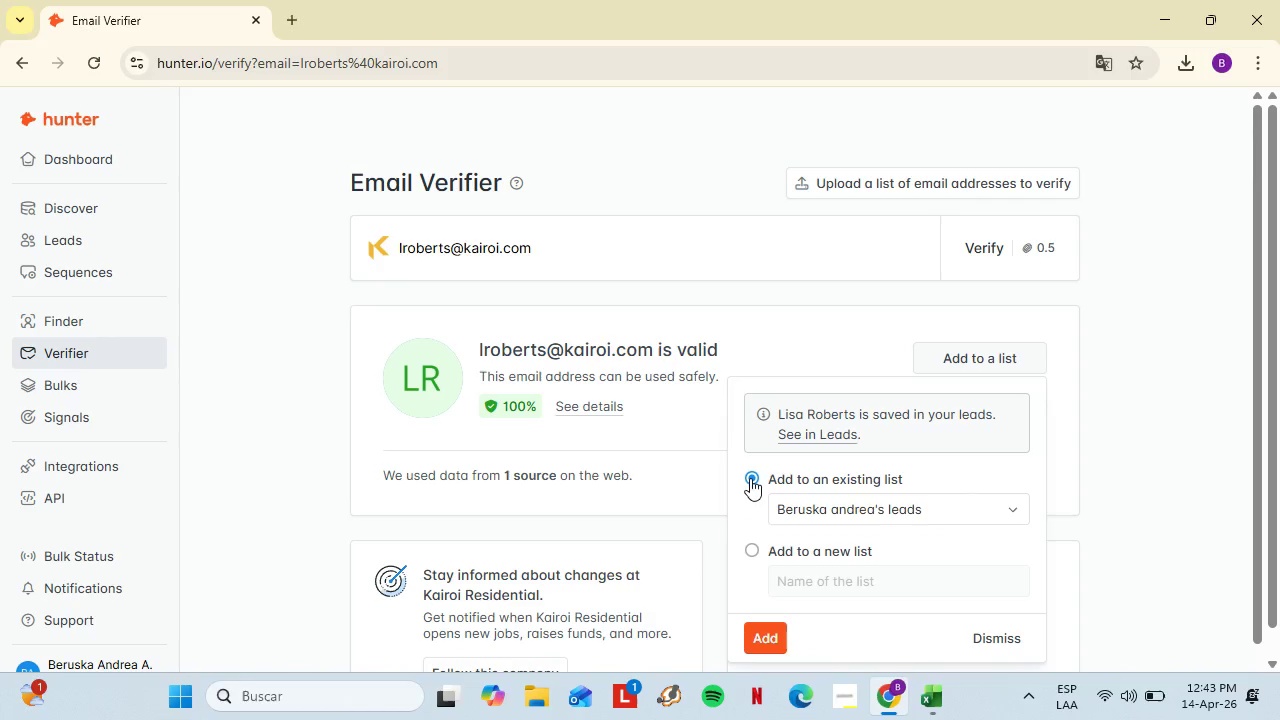 
left_click([750, 476])
 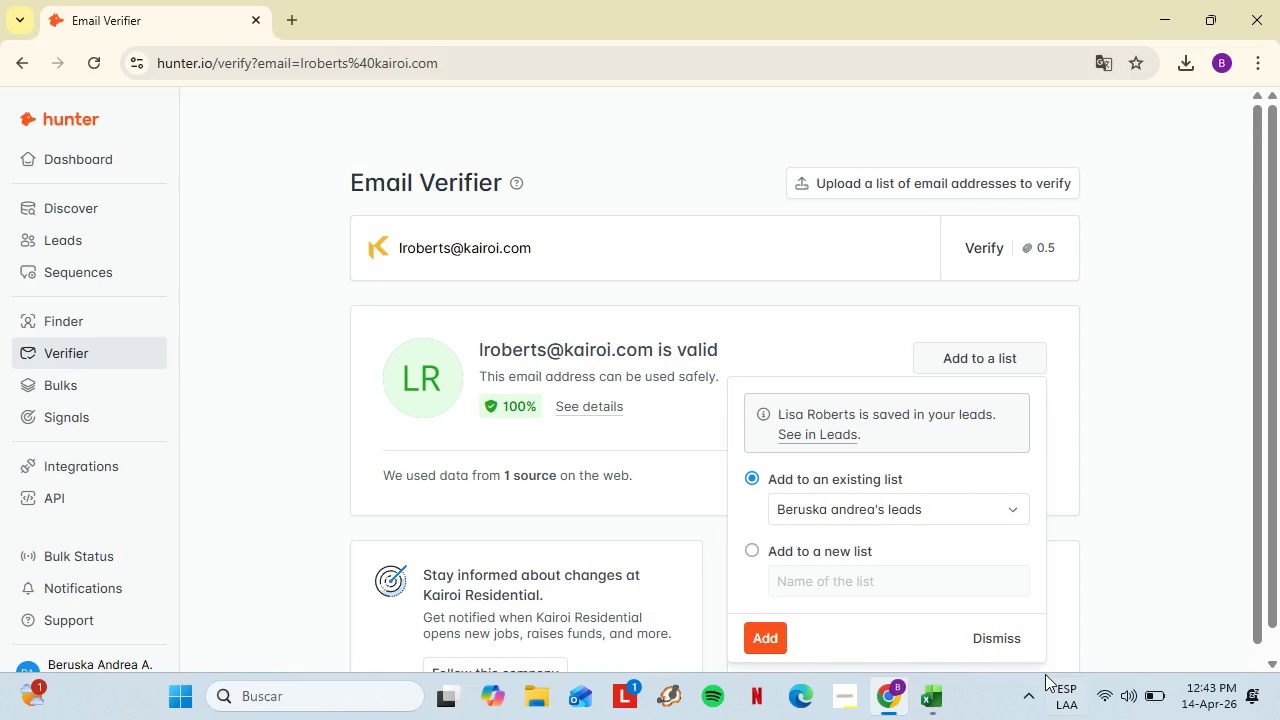 
left_click([997, 632])
 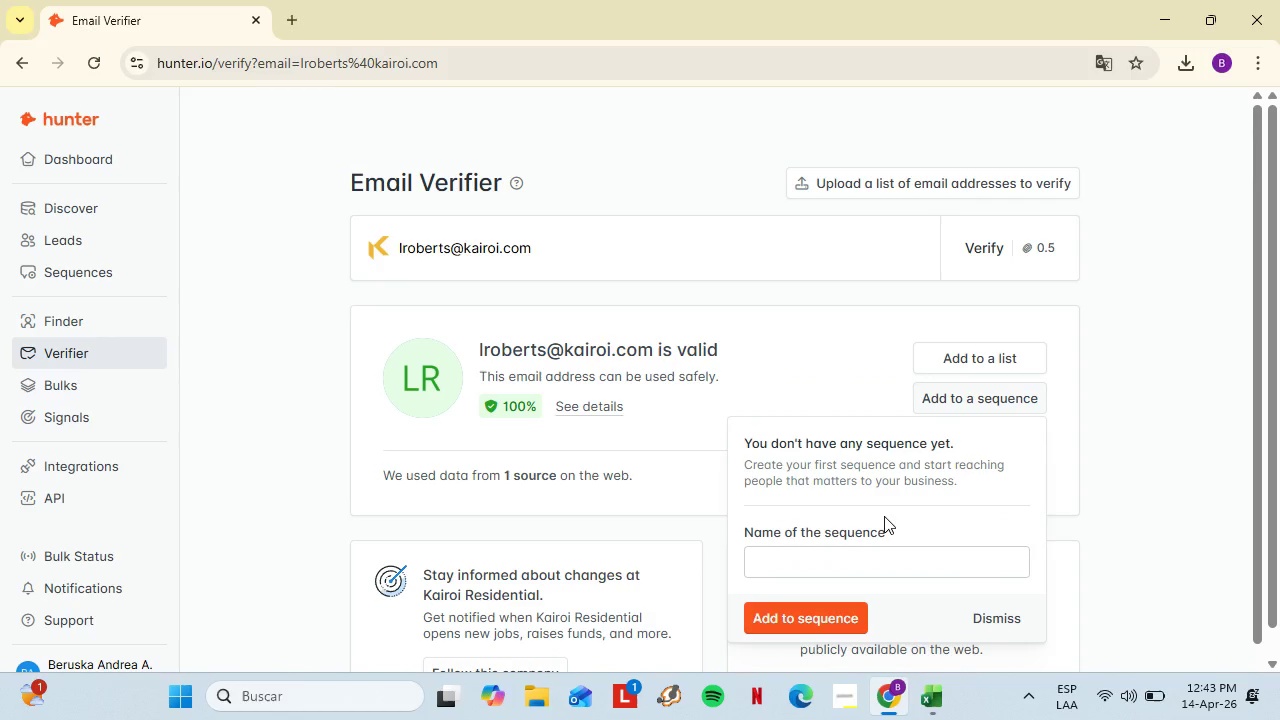 
scroll: coordinate [844, 549], scroll_direction: down, amount: 4.0
 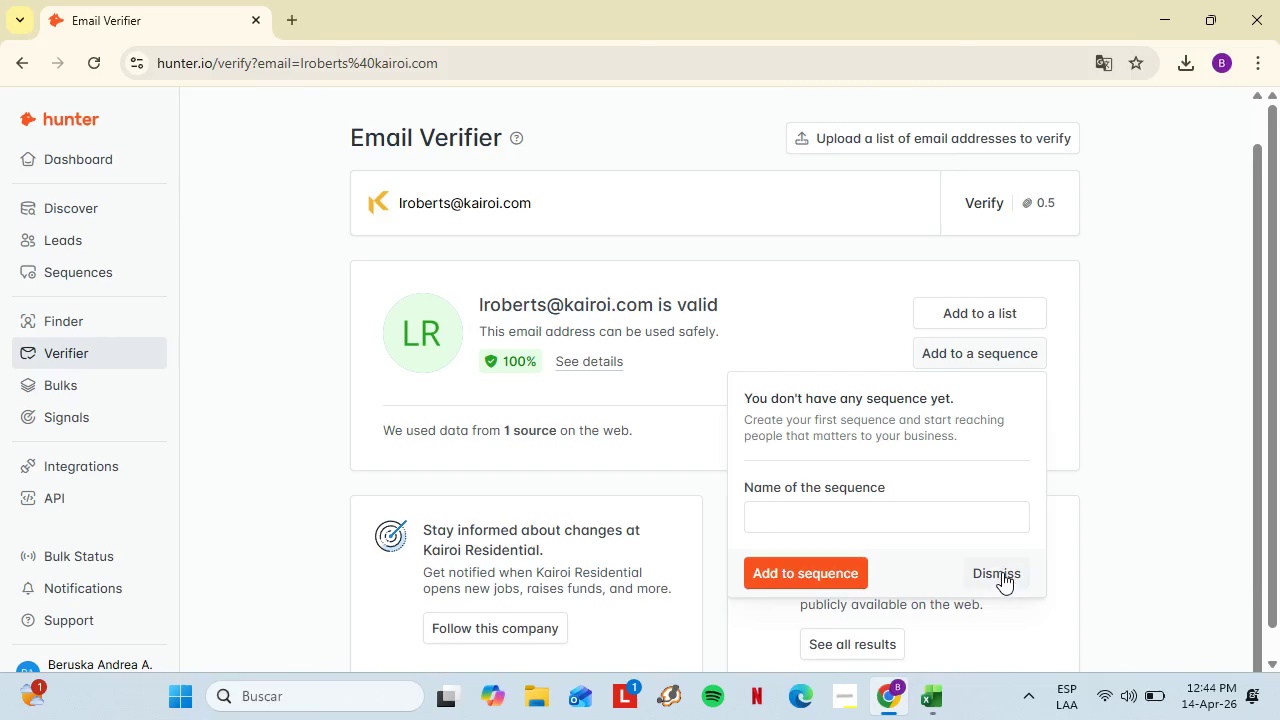 
left_click([1000, 572])
 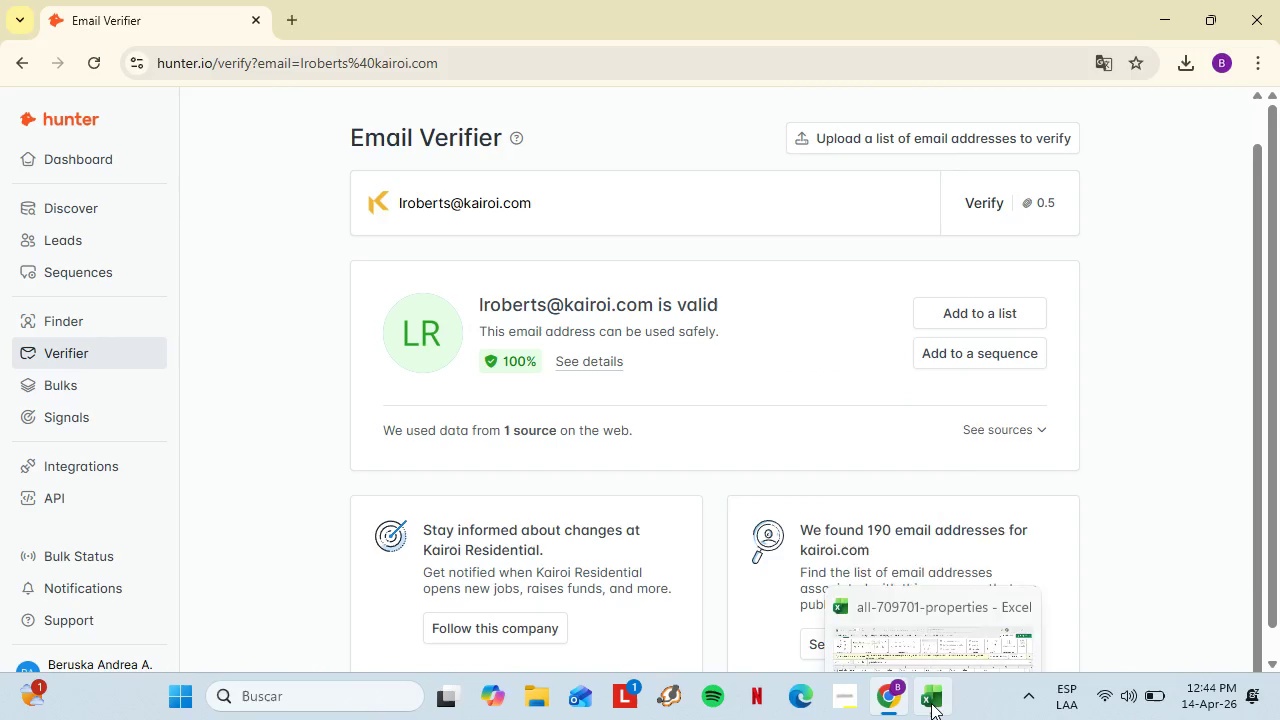 
left_click([931, 703])
 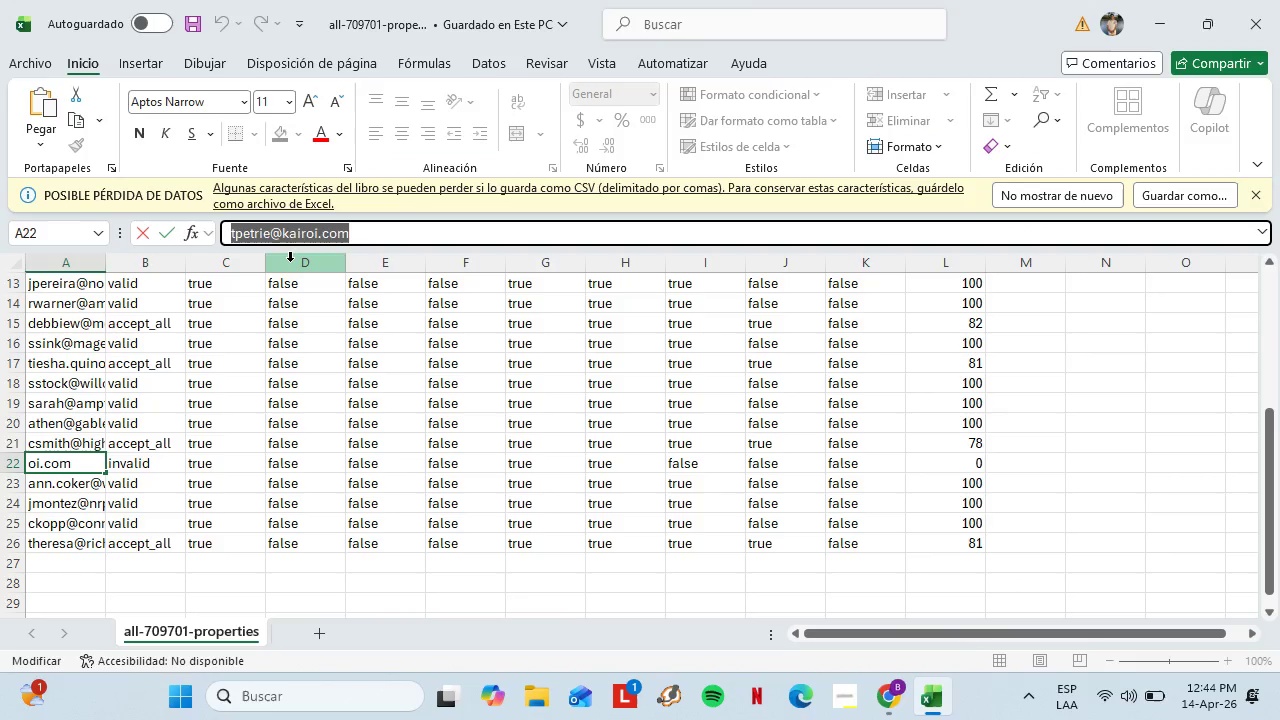 
key(Control+Shift+B)
 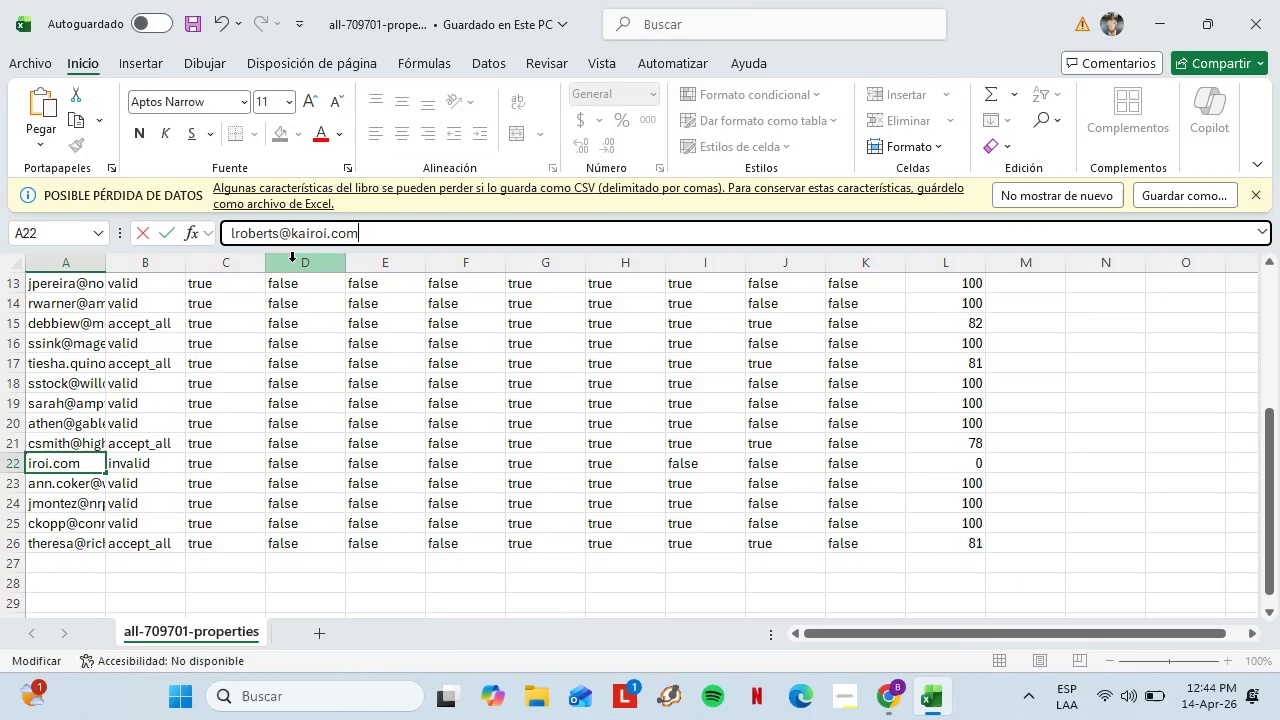 
key(Control+Shift+V)
 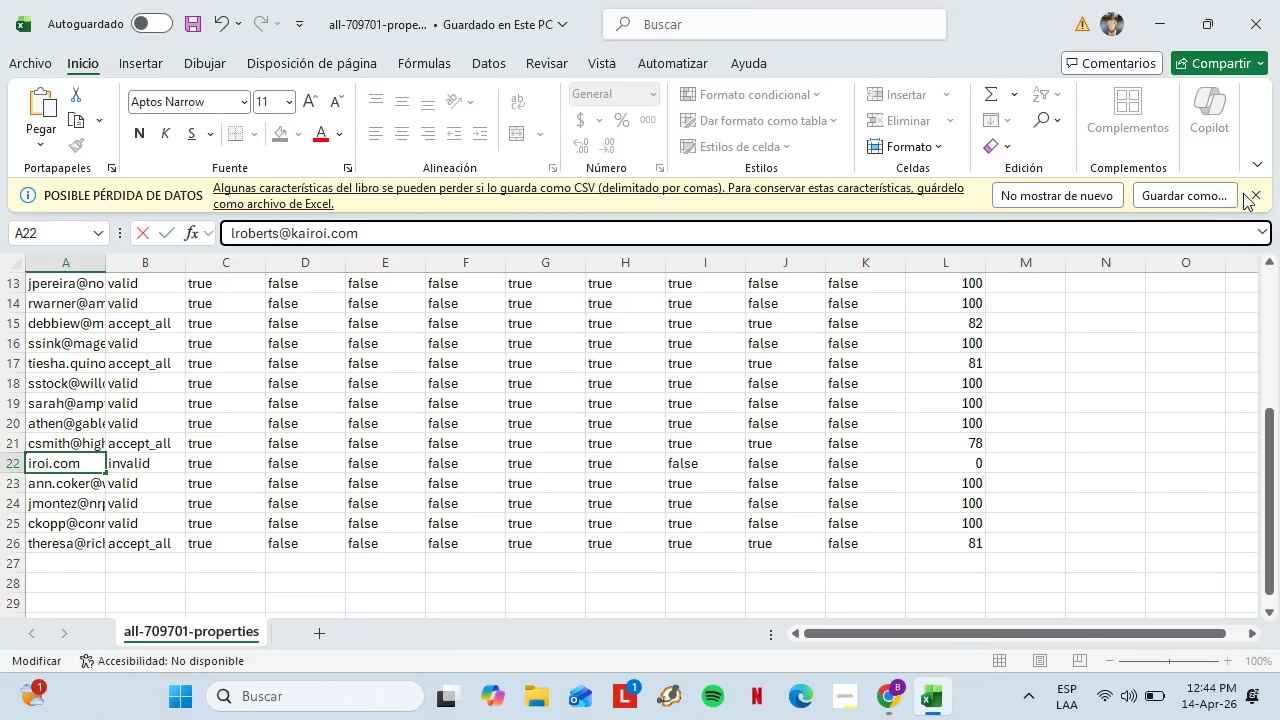 
left_click([1254, 195])
 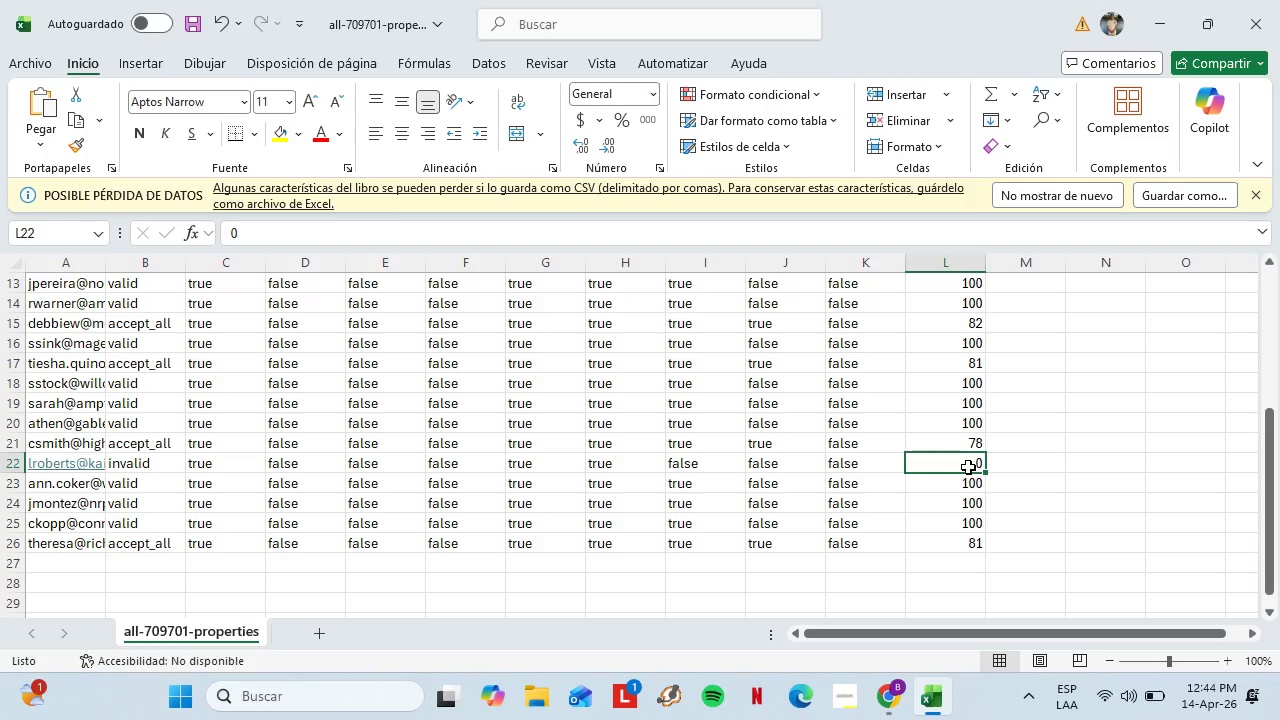 
type(100)
 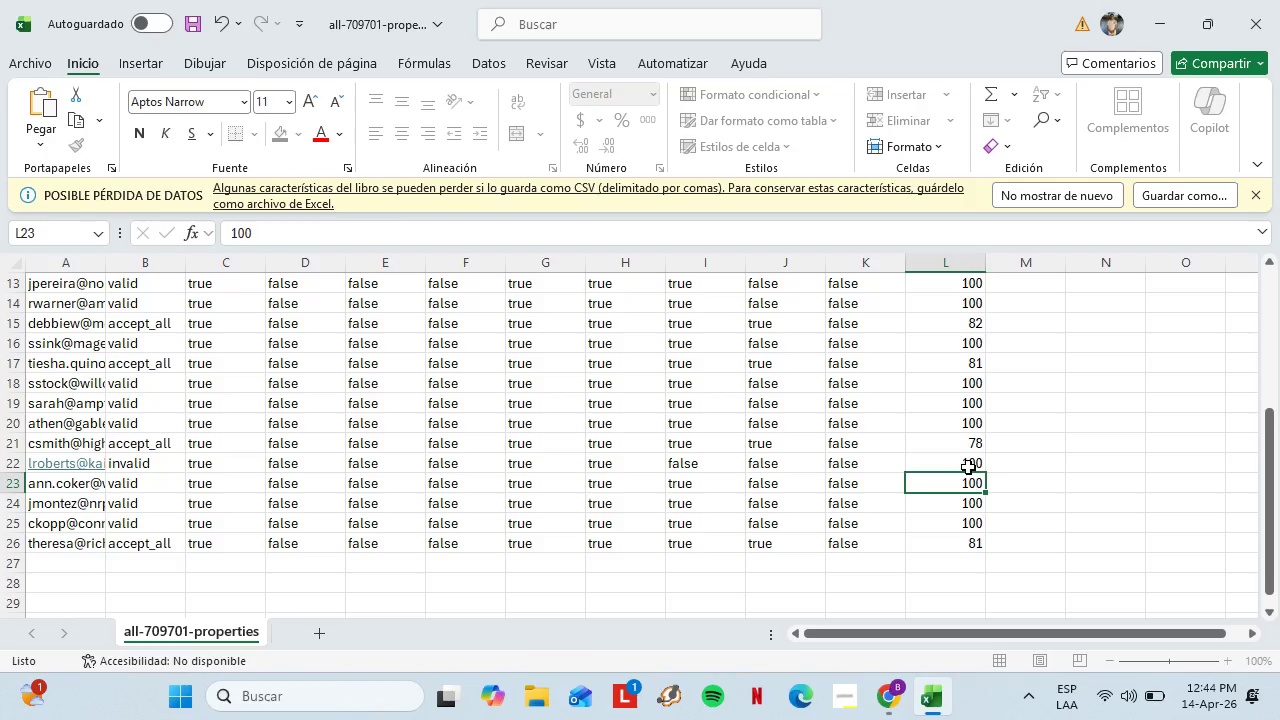 
key(Enter)
 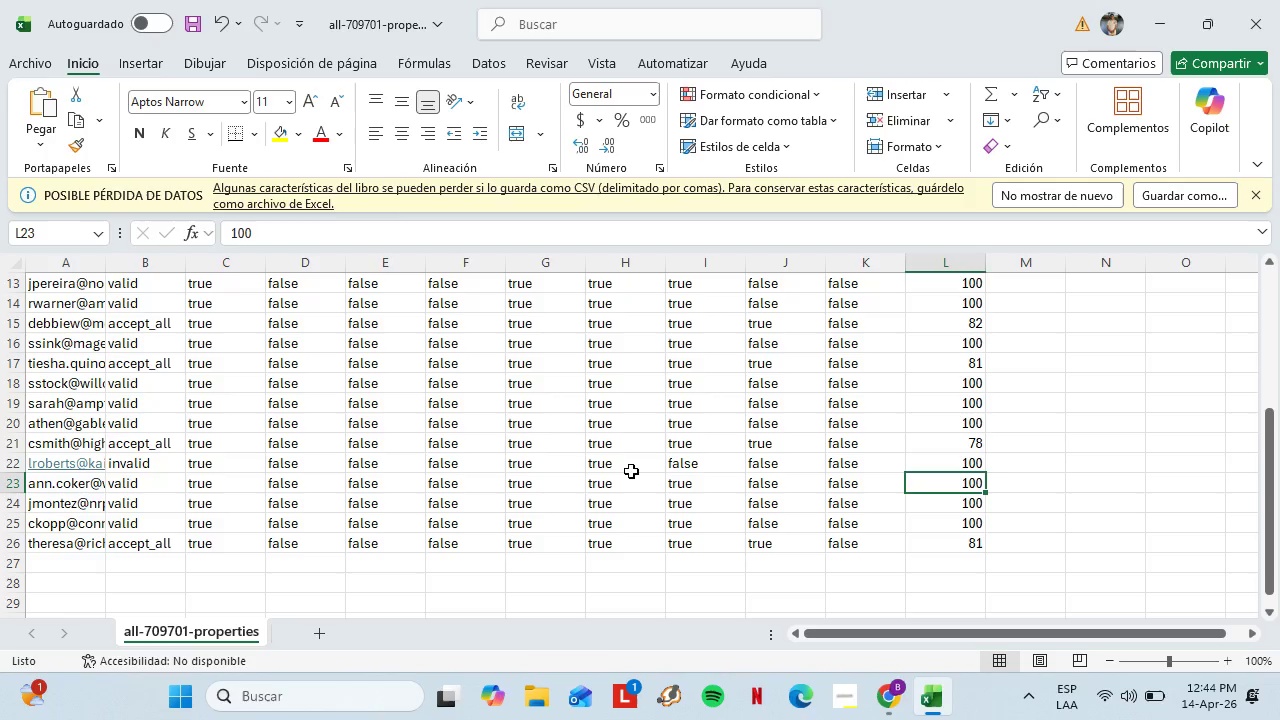 
scroll: coordinate [508, 452], scroll_direction: up, amount: 11.0
 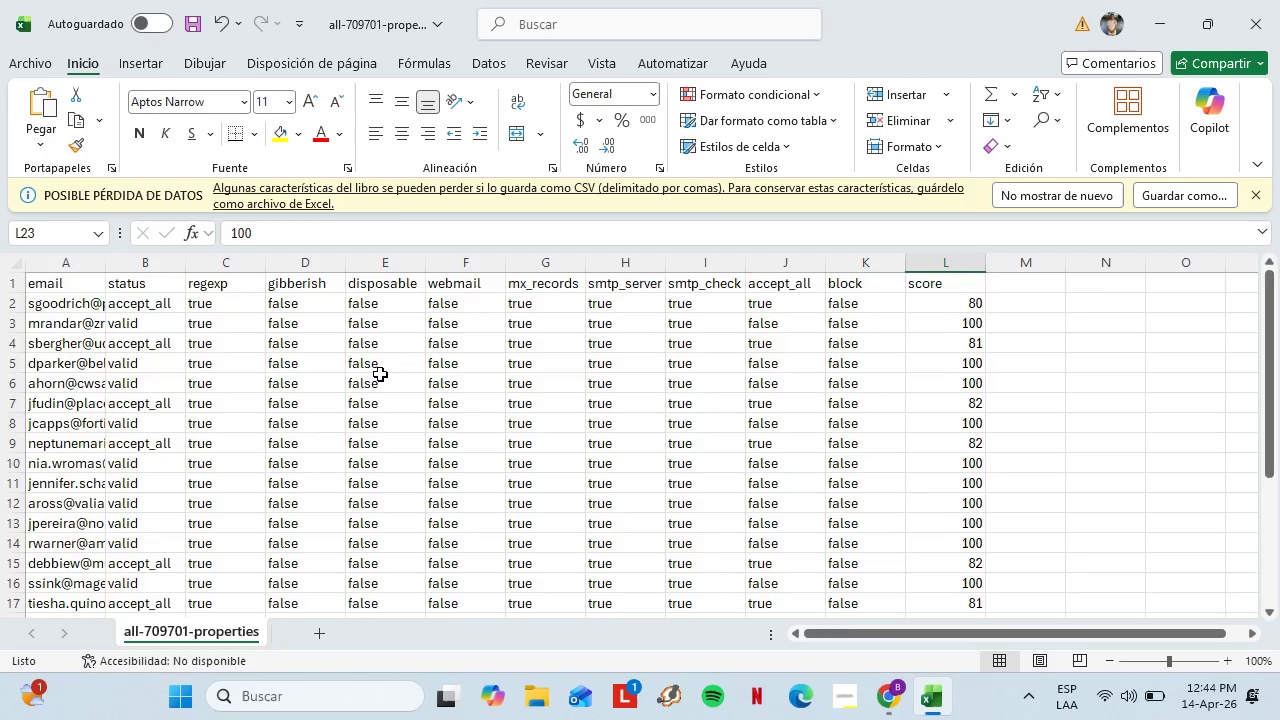 
scroll: coordinate [380, 374], scroll_direction: down, amount: 4.0
 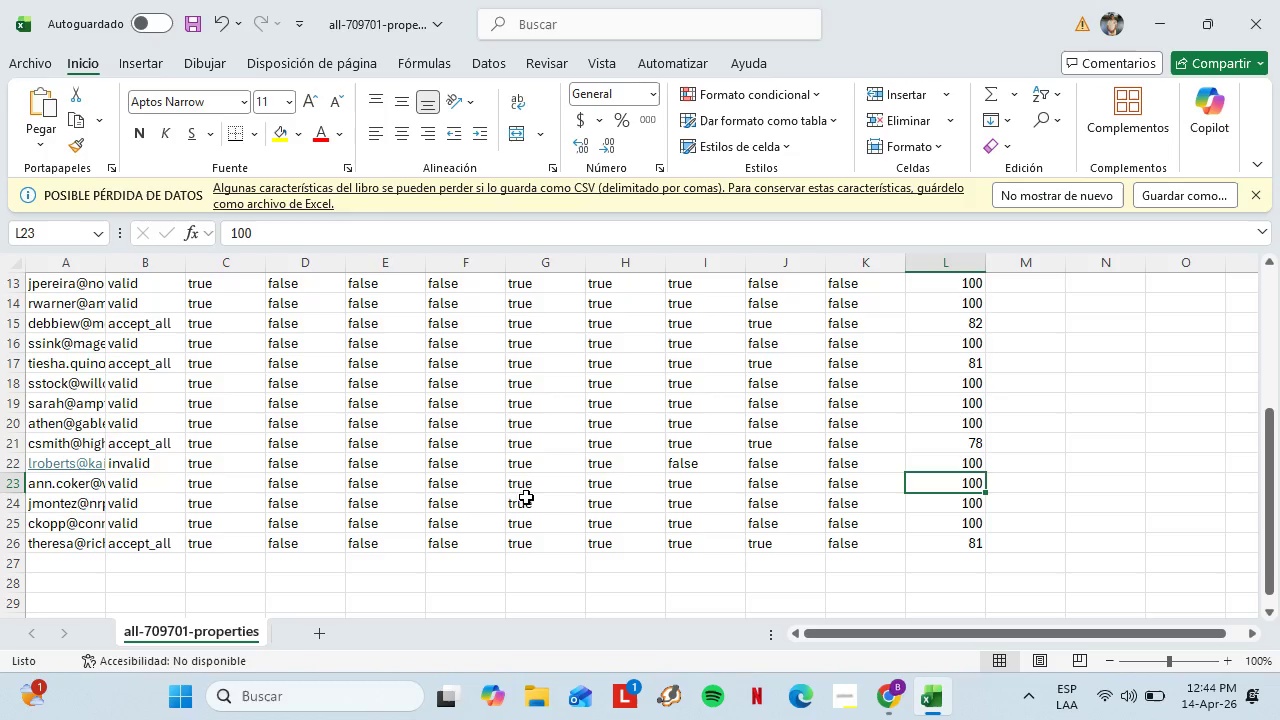 
wait(5.08)
 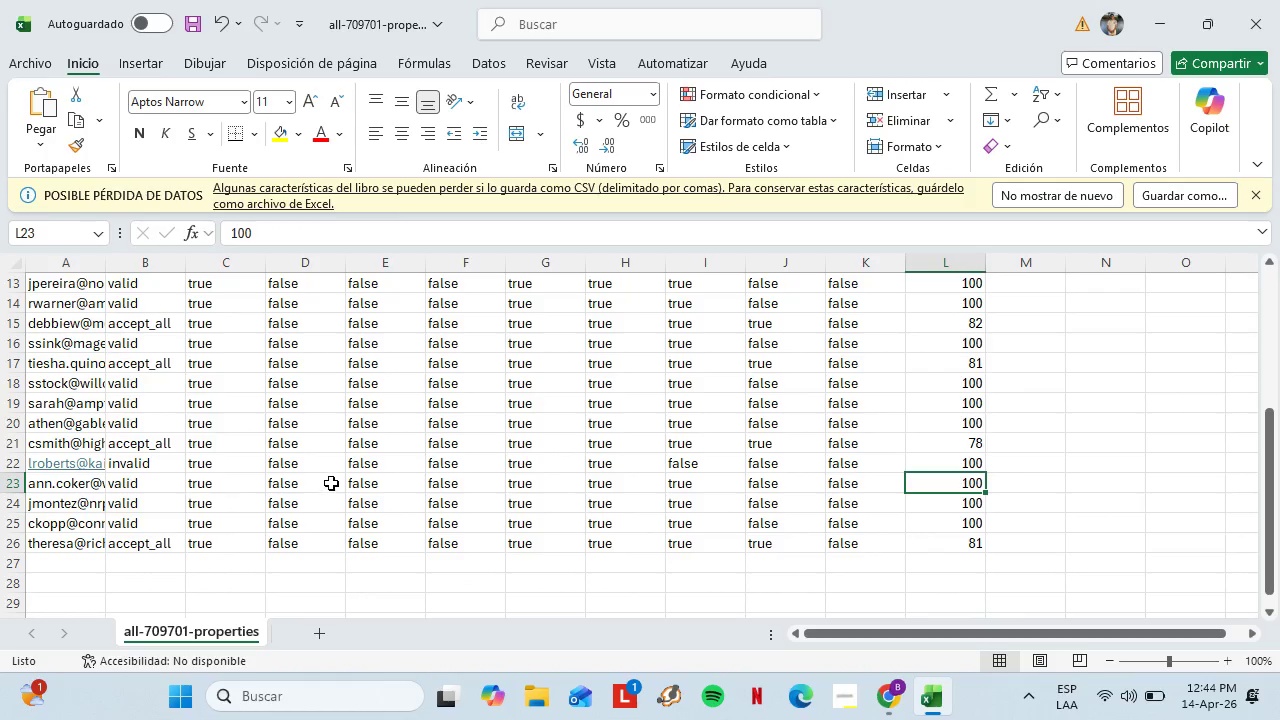 
left_click_drag(start_coordinate=[871, 506], to_coordinate=[237, 507])
 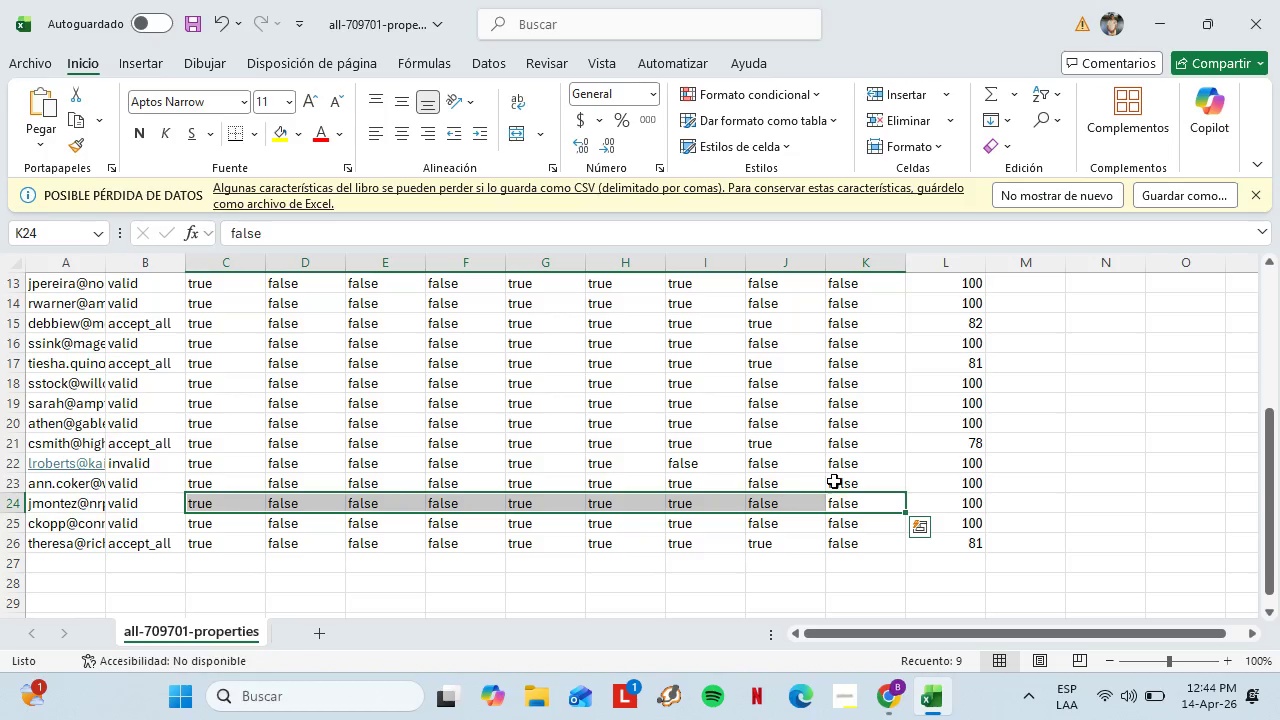 
left_click_drag(start_coordinate=[857, 482], to_coordinate=[238, 464])
 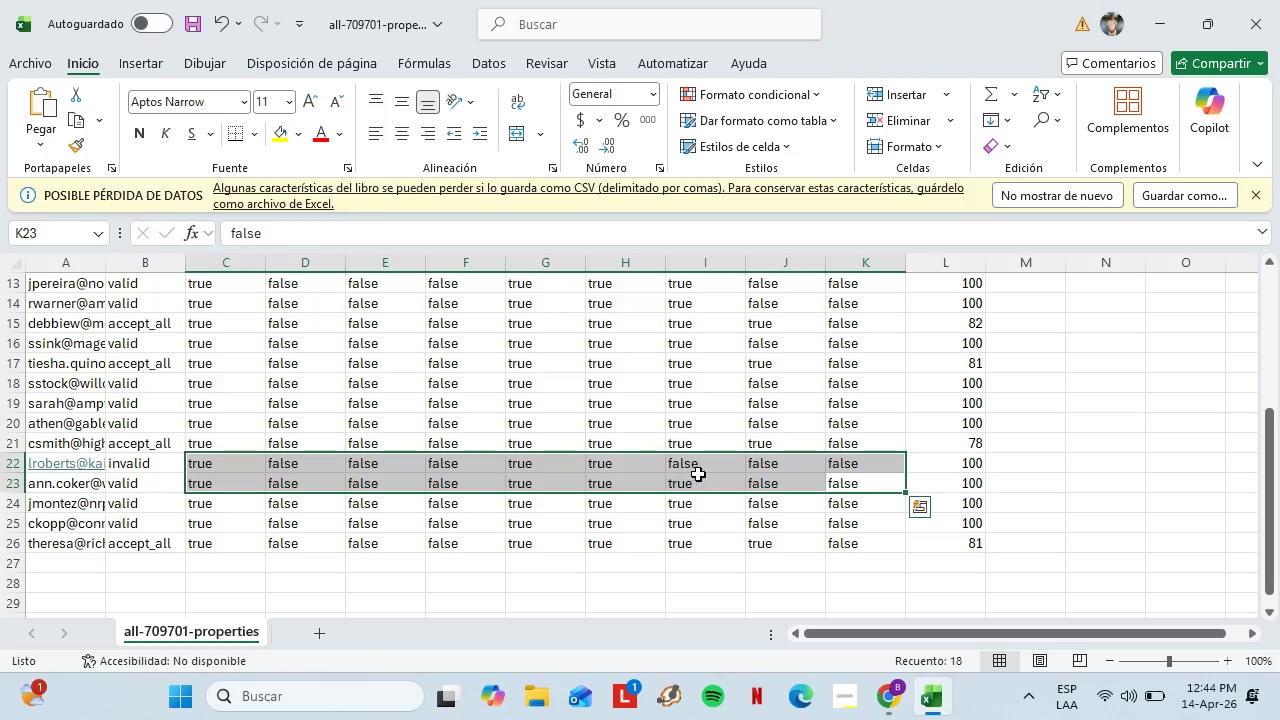 
double_click([698, 474])
 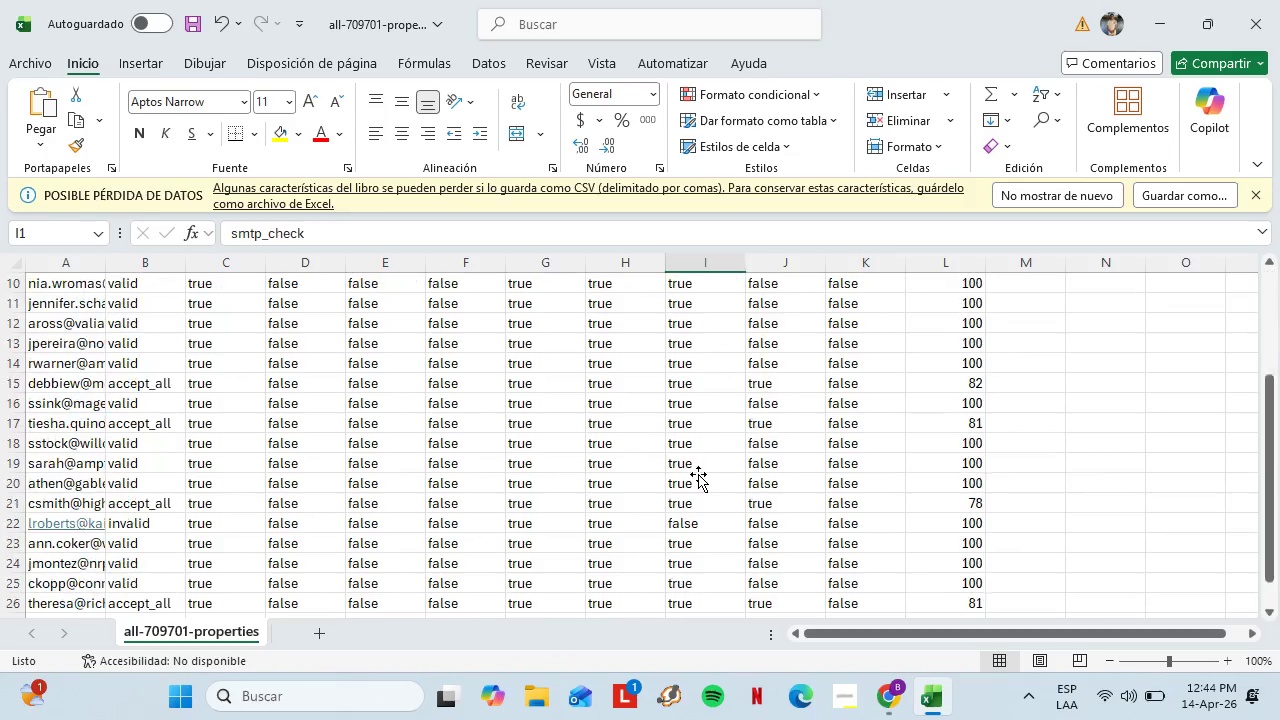 
scroll: coordinate [708, 488], scroll_direction: down, amount: 4.0
 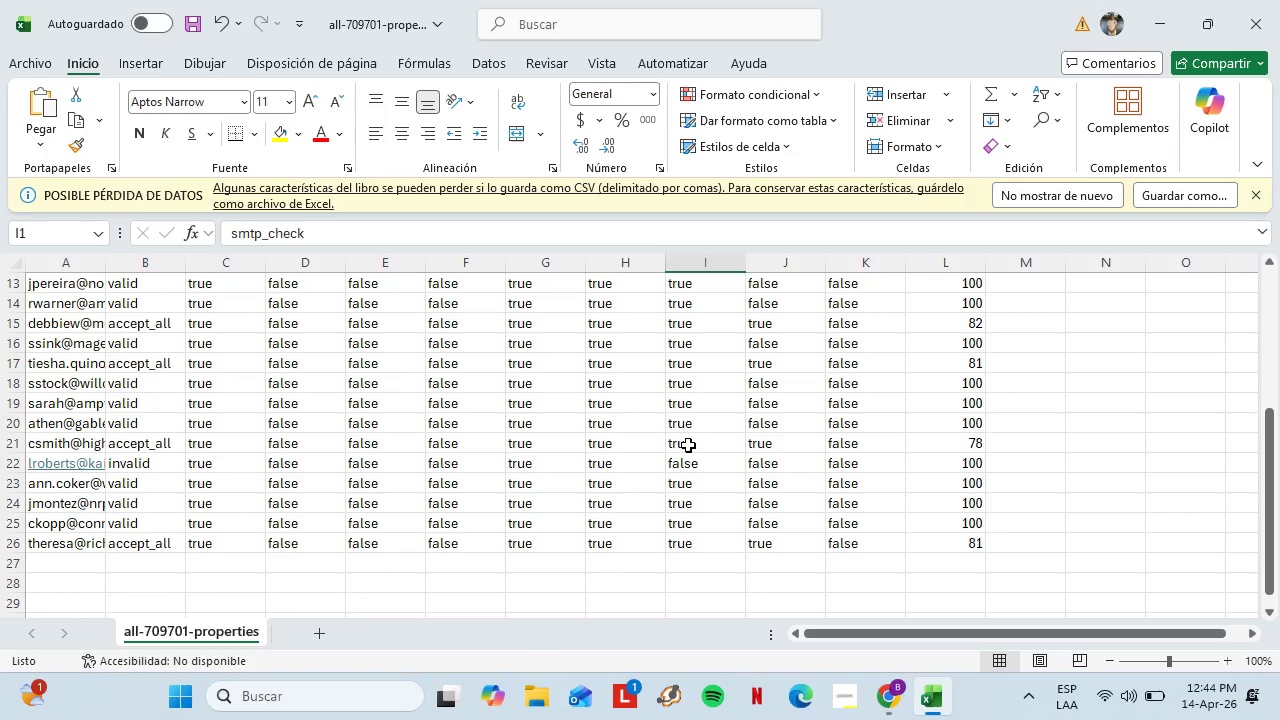 
left_click([688, 445])
 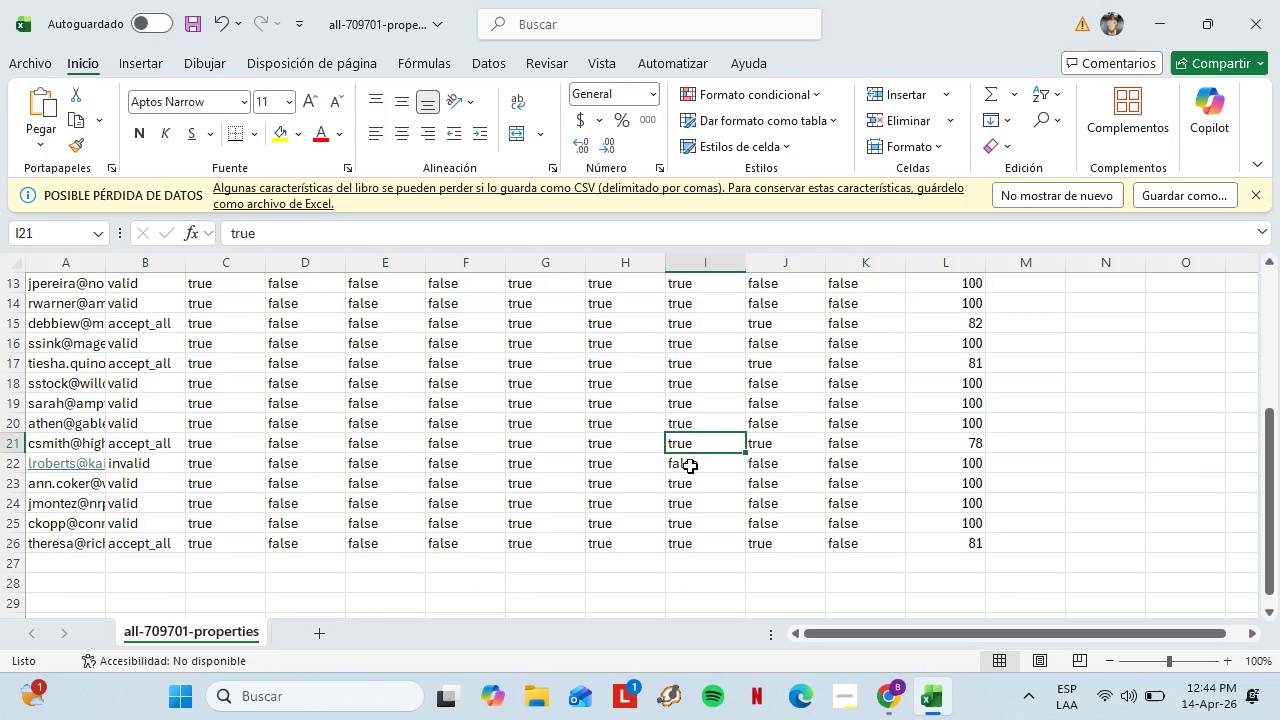 
left_click([687, 462])
 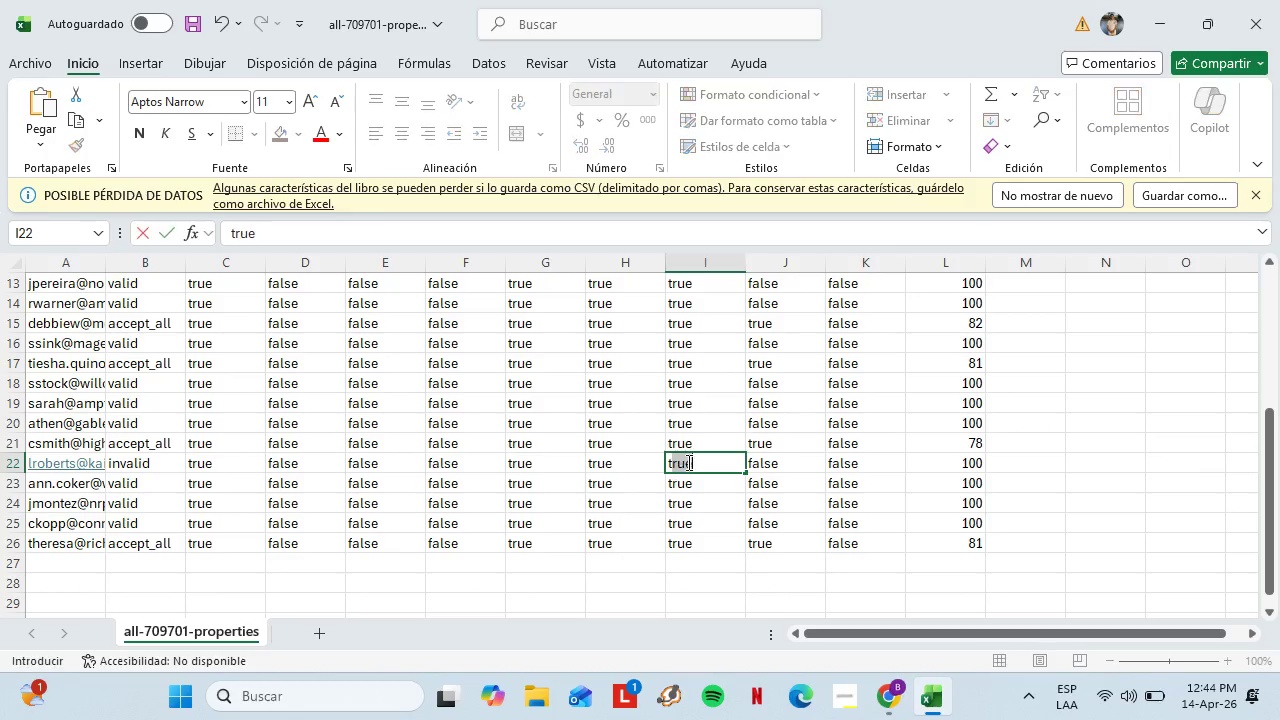 
type(truwe)
key(Backspace)
key(Backspace)
type(e)
 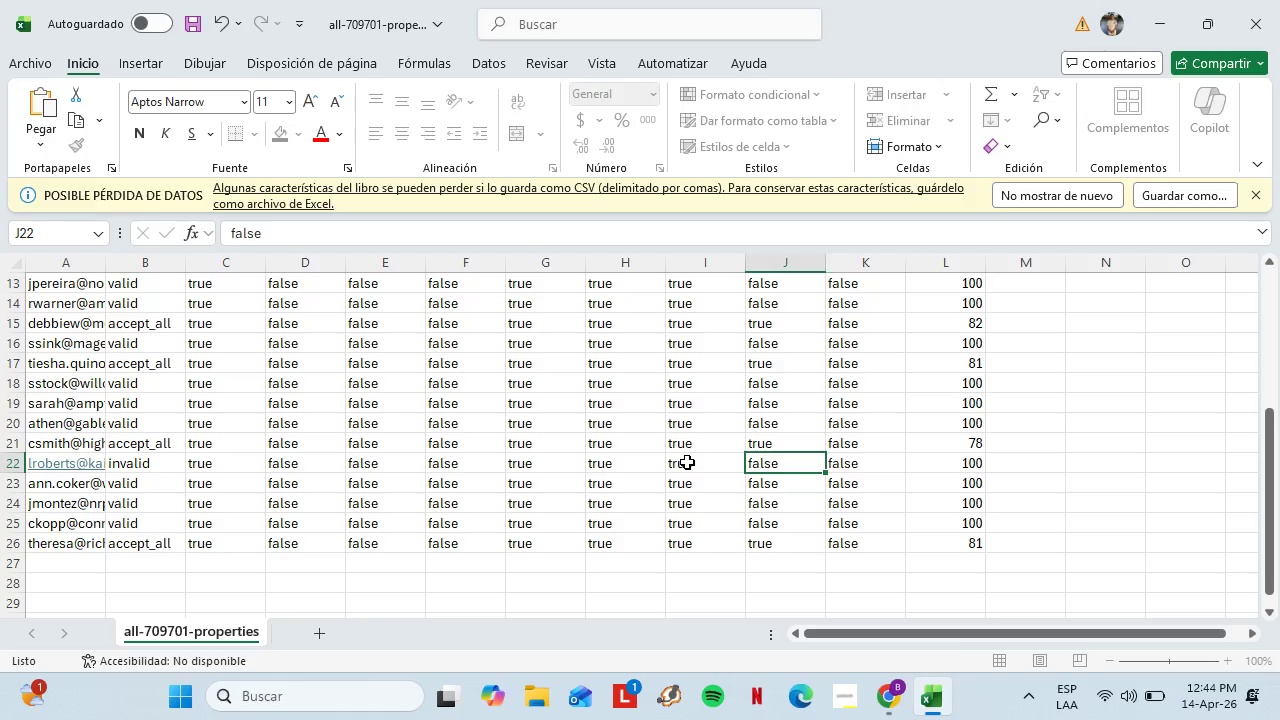 
key(ArrowRight)
 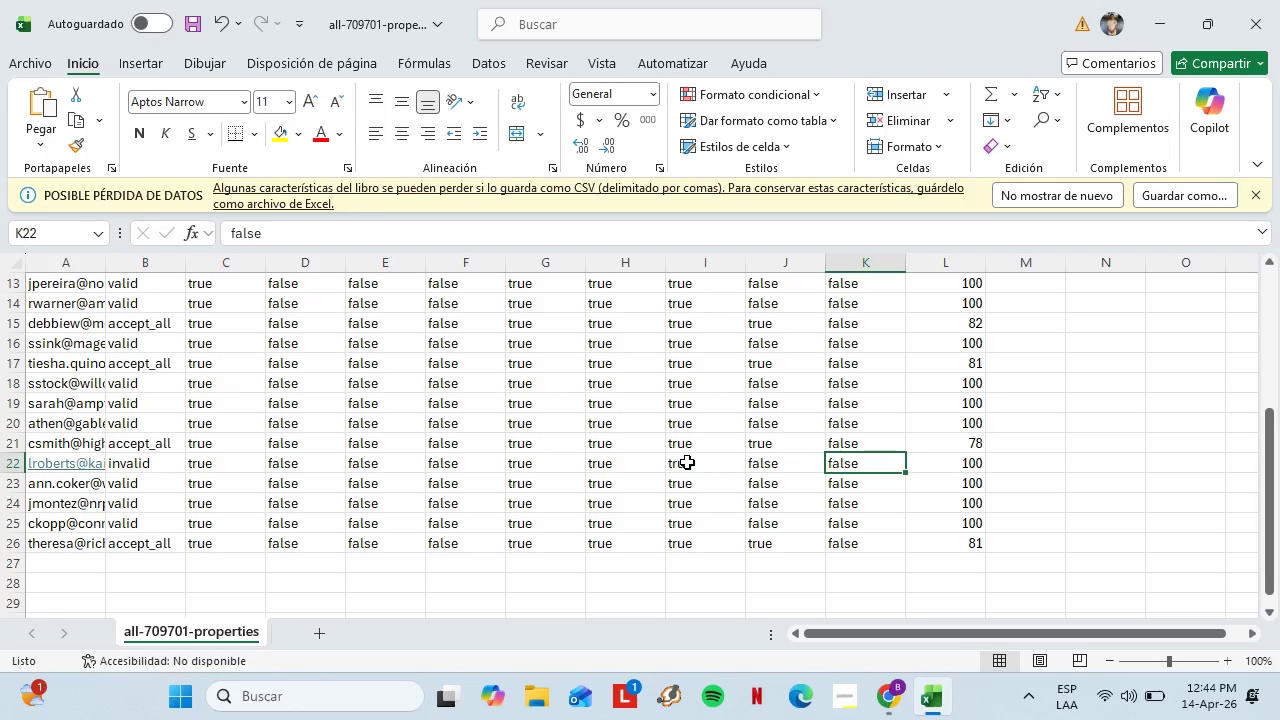 
key(ArrowRight)
 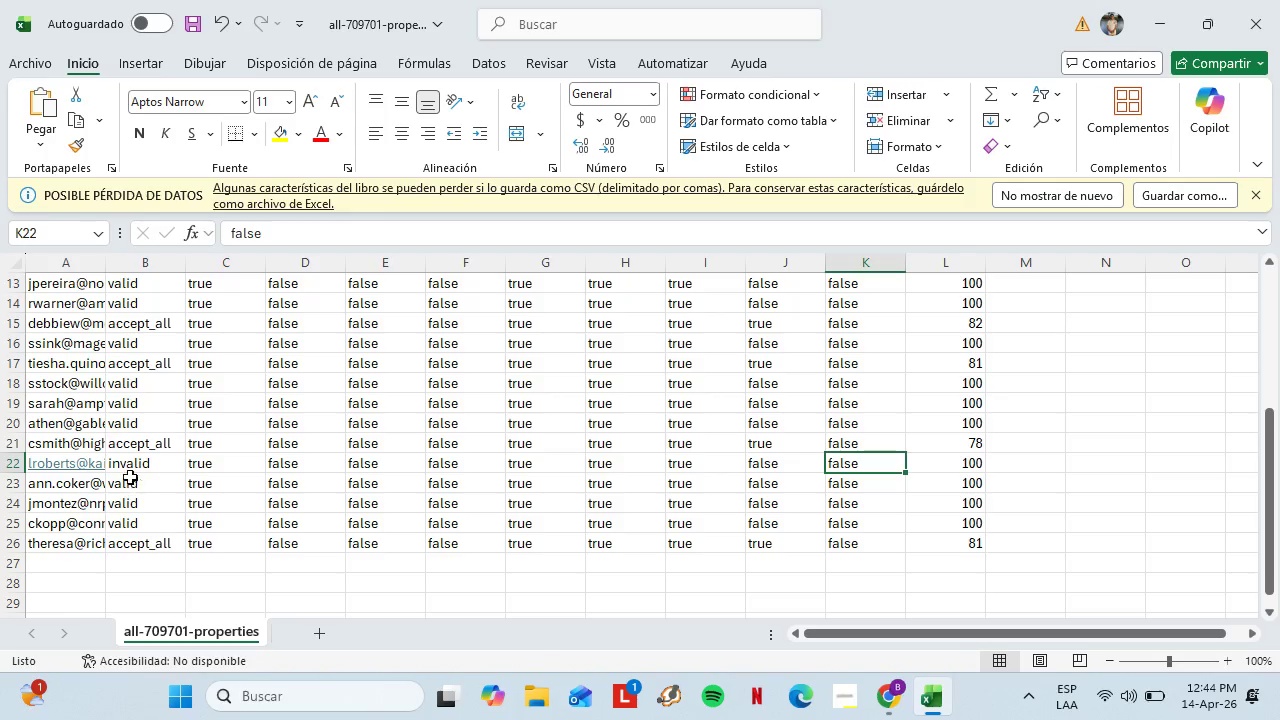 
left_click([126, 468])
 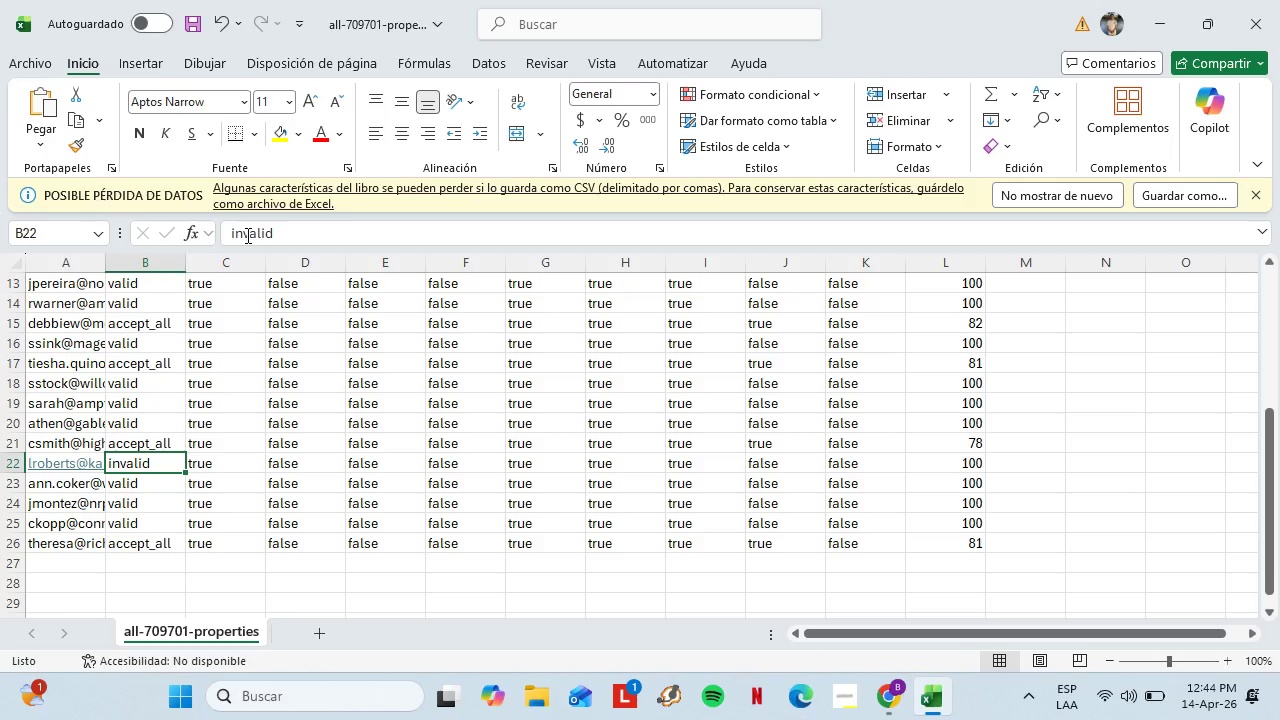 
left_click_drag(start_coordinate=[246, 235], to_coordinate=[214, 232])
 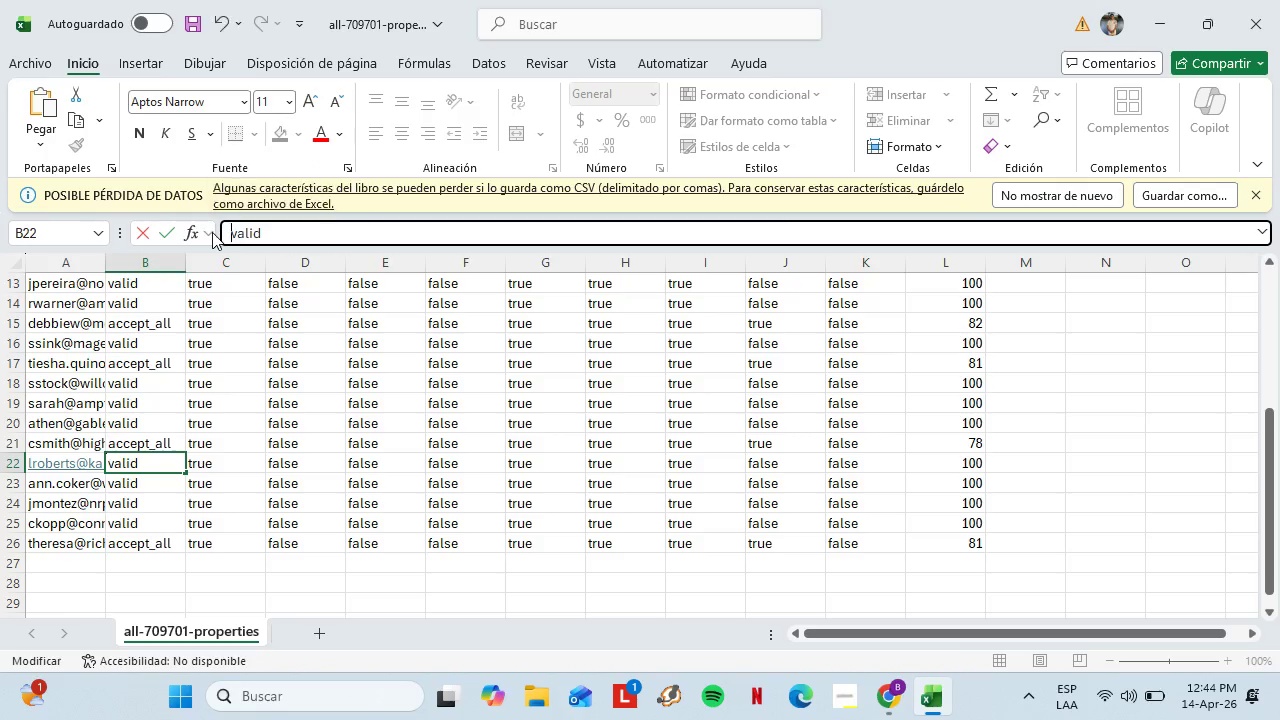 
key(Backspace)
 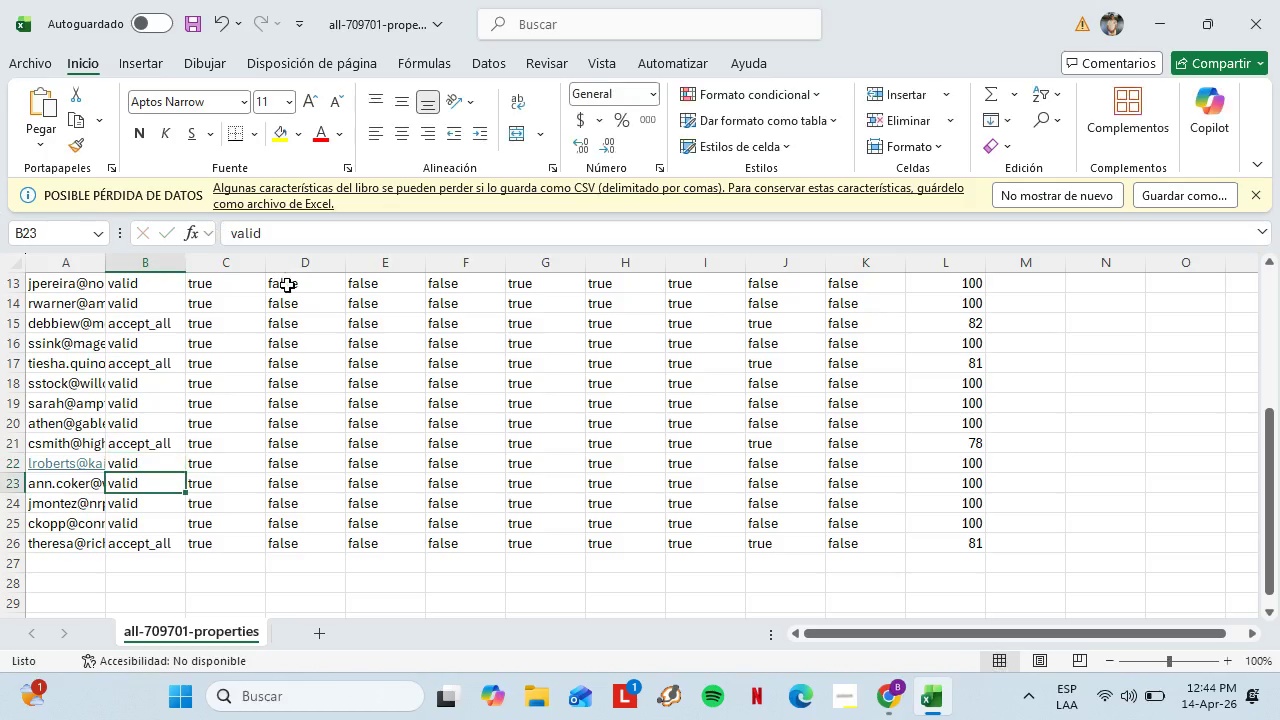 
key(Enter)
 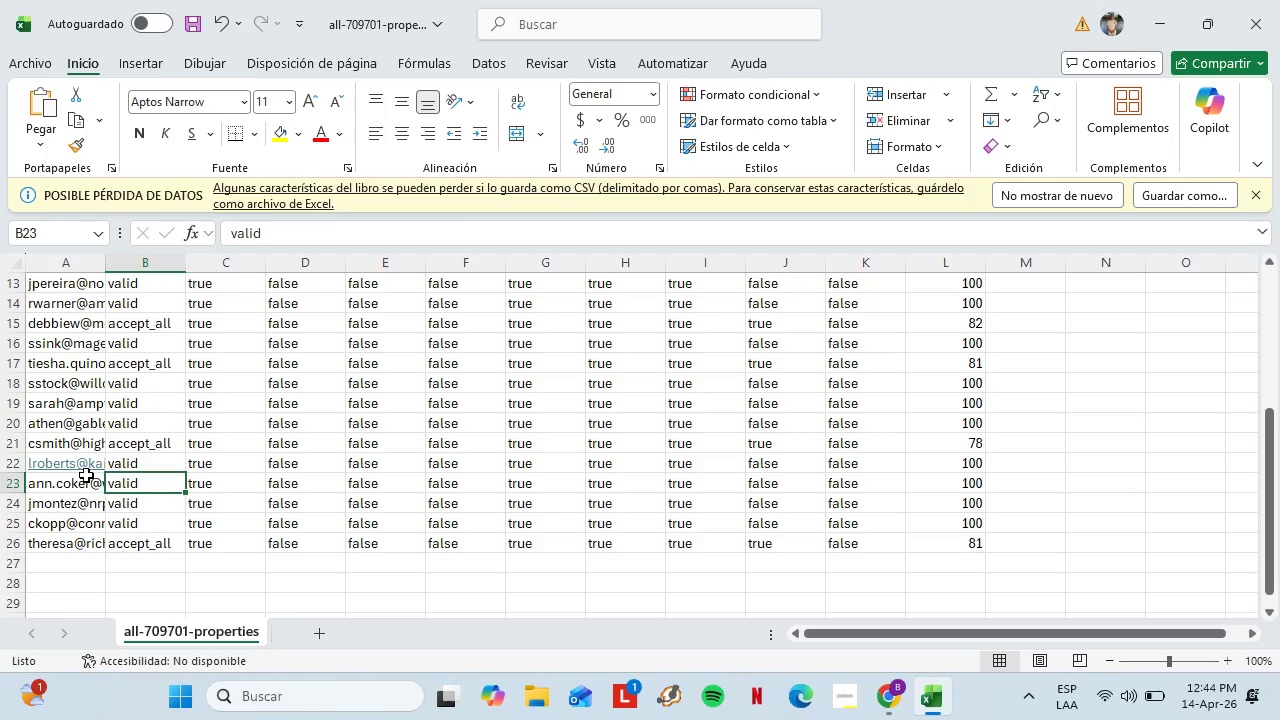 
left_click([86, 475])
 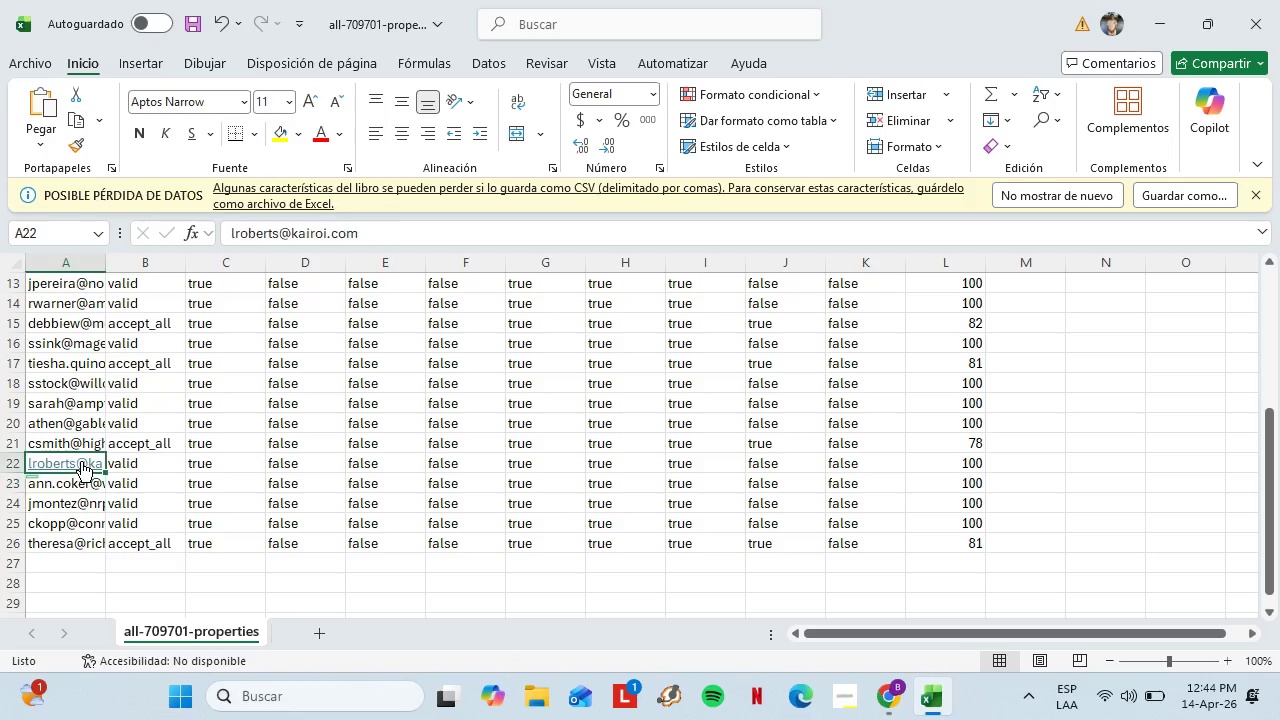 
left_click([81, 461])
 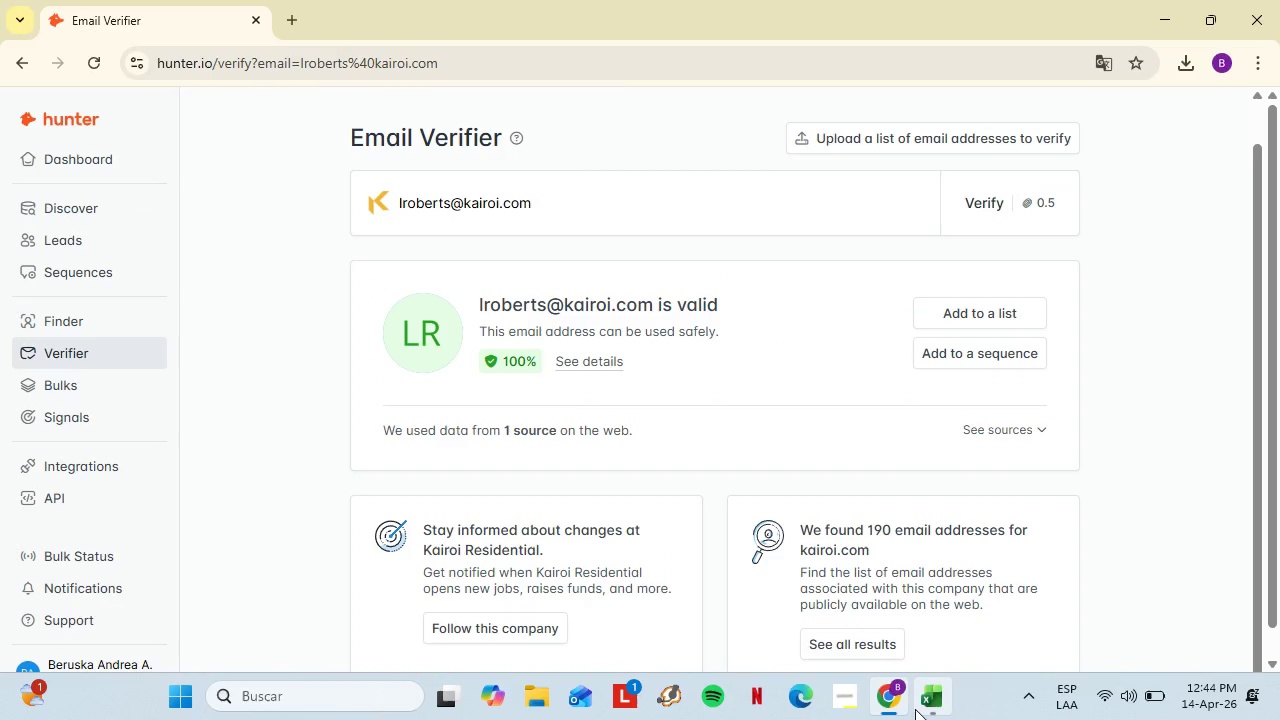 
left_click([925, 706])
 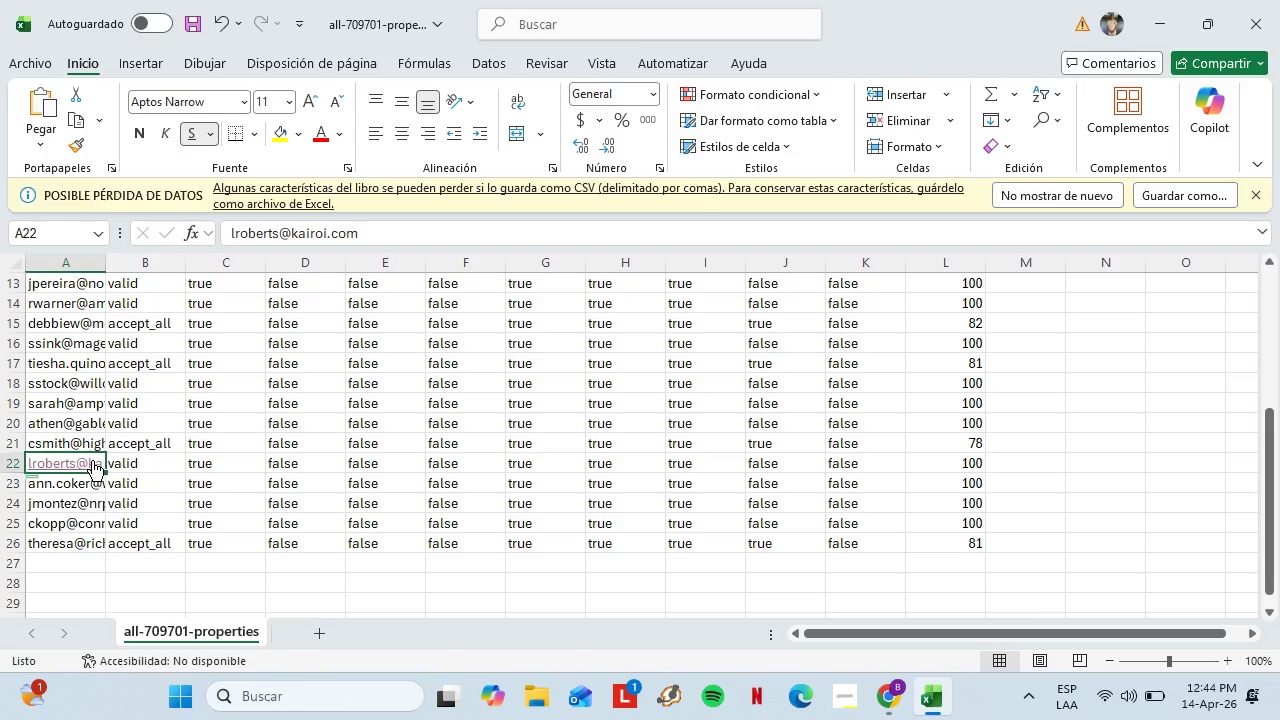 
right_click([92, 460])
 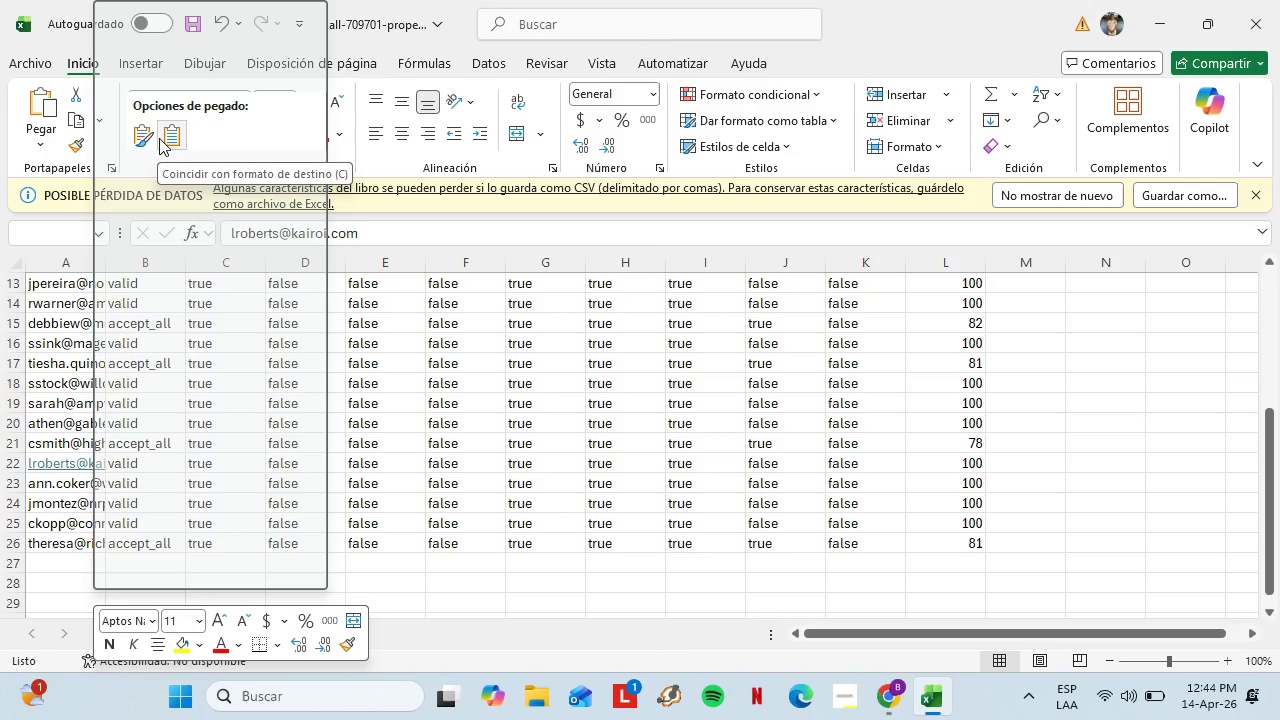 
left_click([138, 136])
 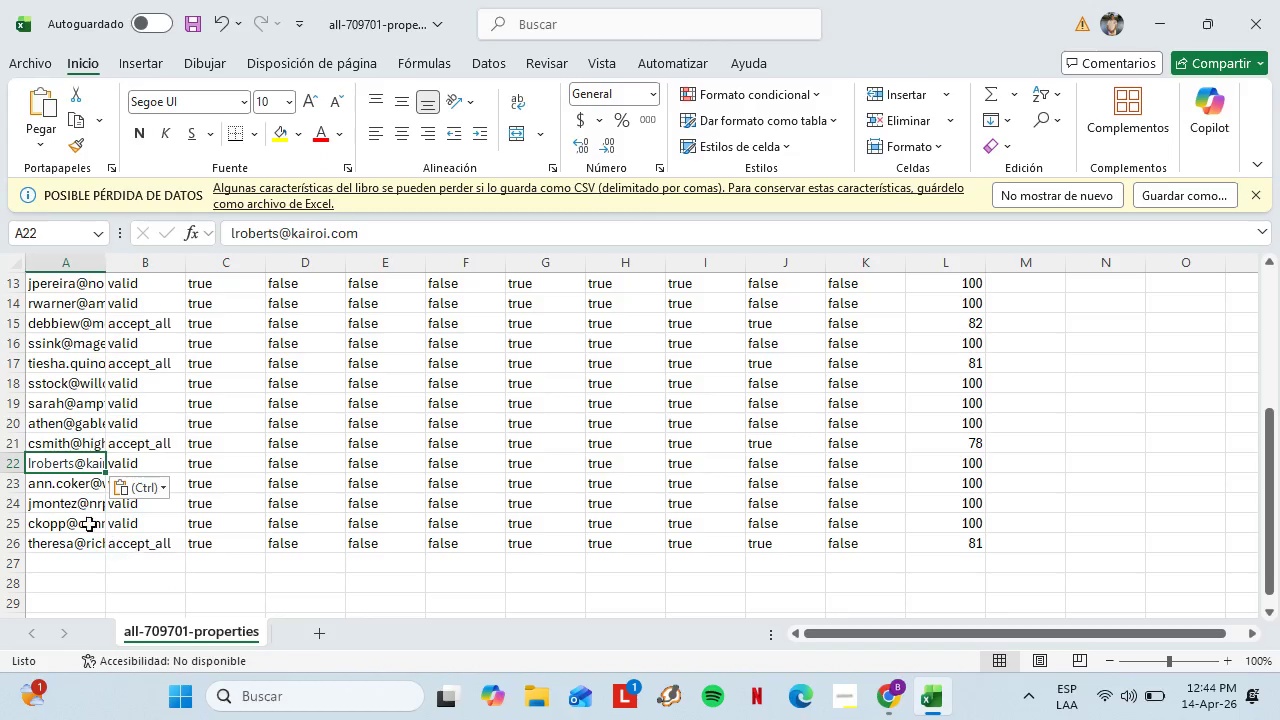 
left_click([81, 518])
 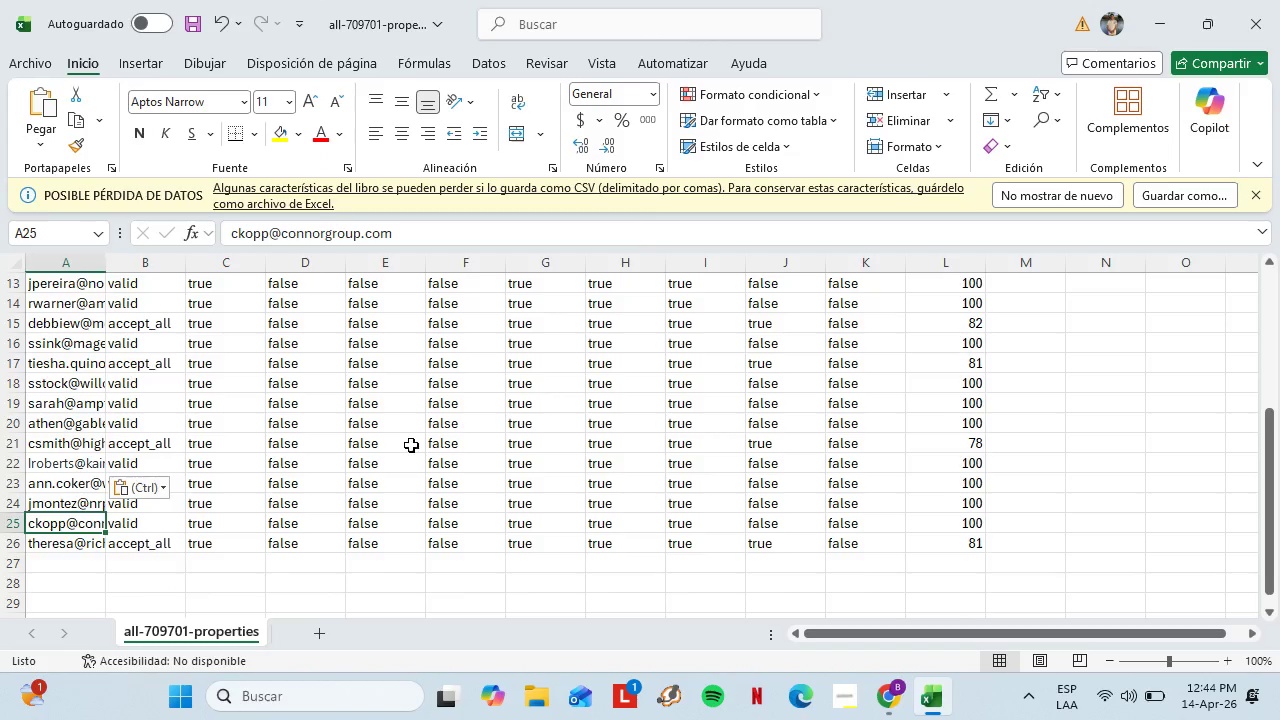 
scroll: coordinate [412, 445], scroll_direction: up, amount: 10.0
 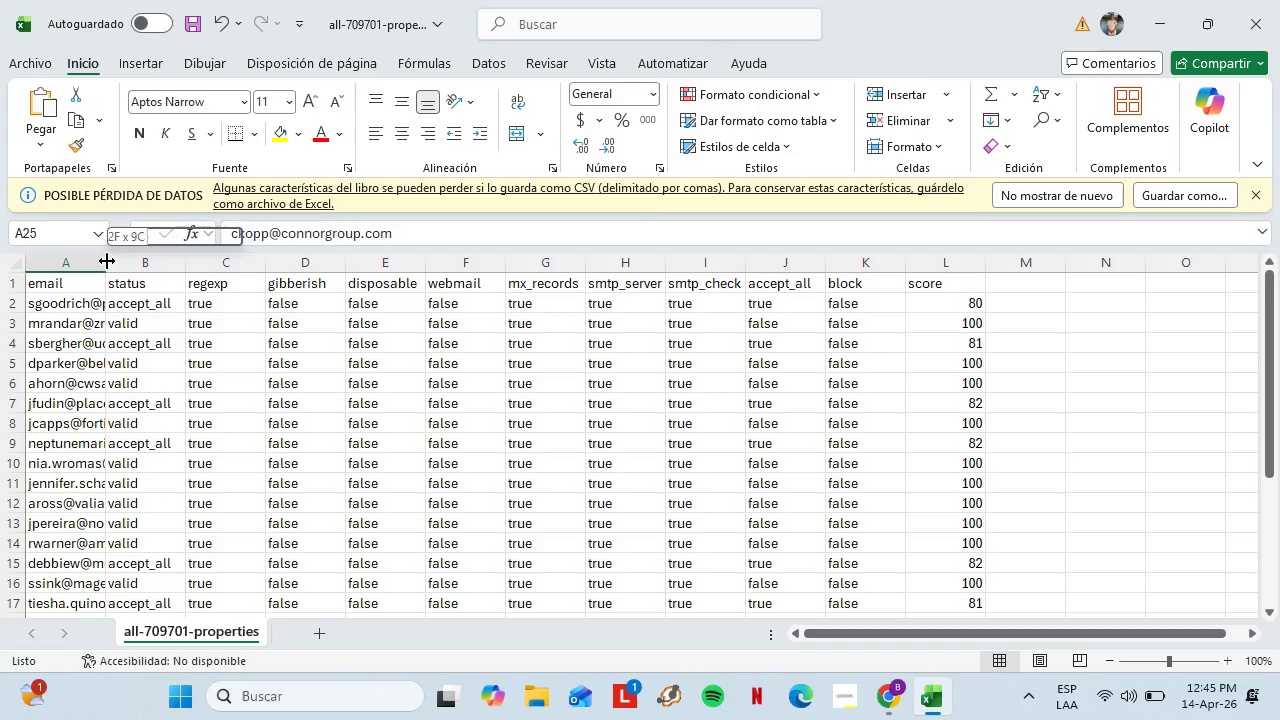 
double_click([107, 261])
 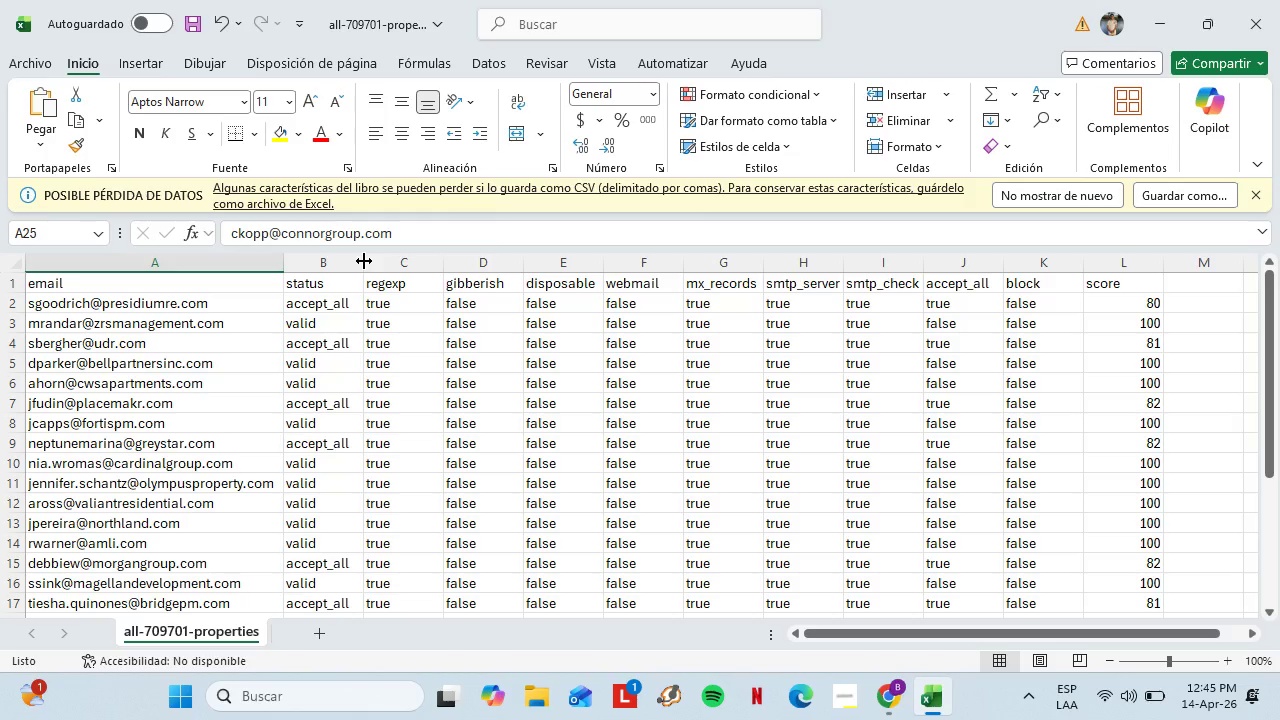 
double_click([364, 261])
 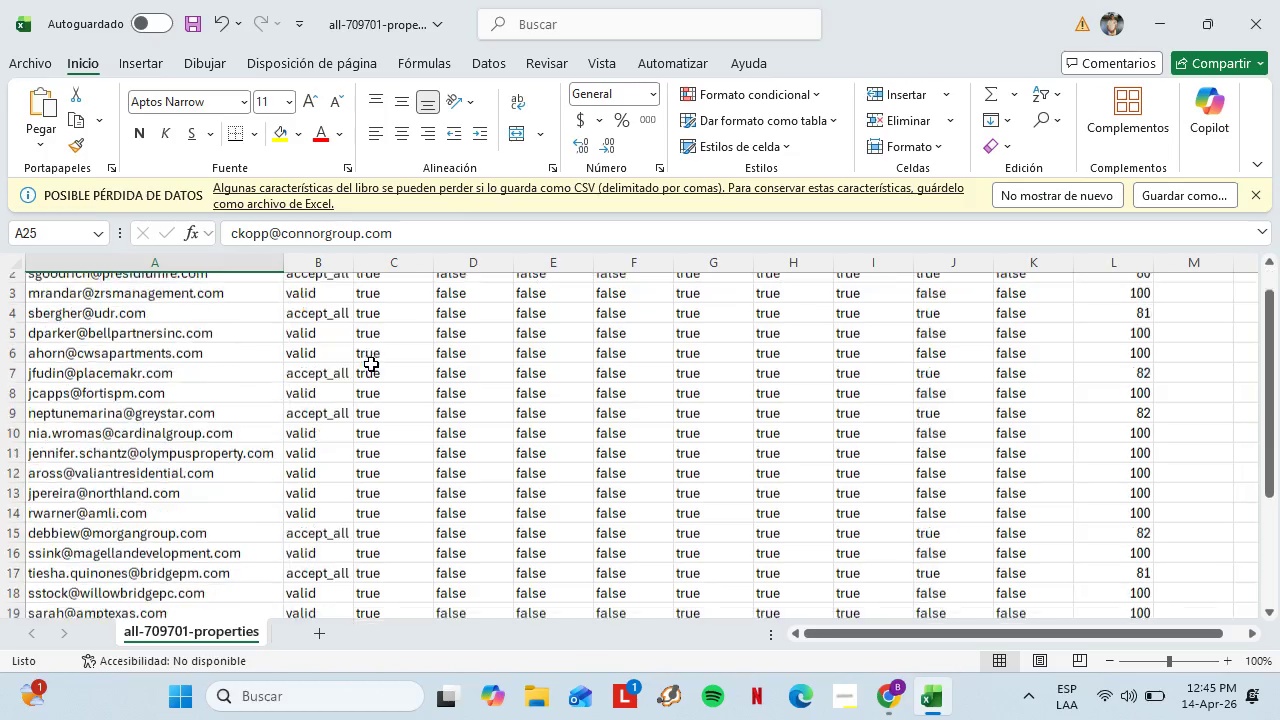 
scroll: coordinate [370, 364], scroll_direction: down, amount: 6.0
 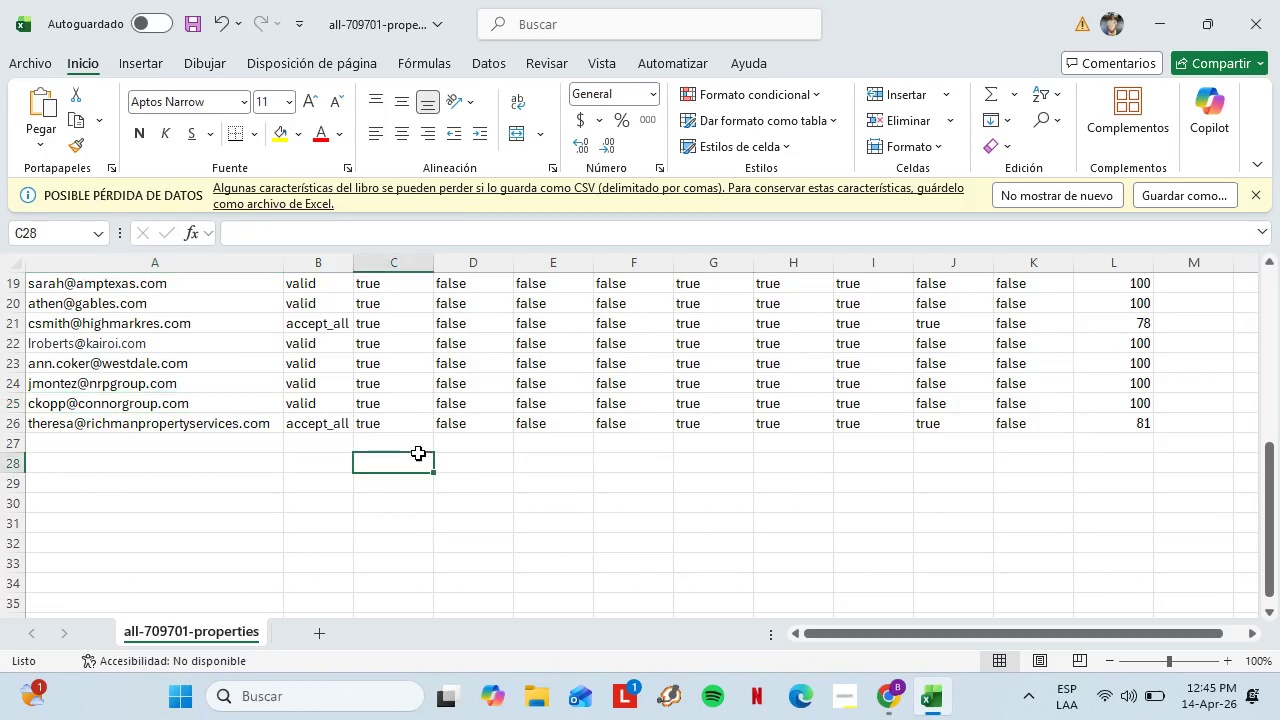 
left_click([418, 453])
 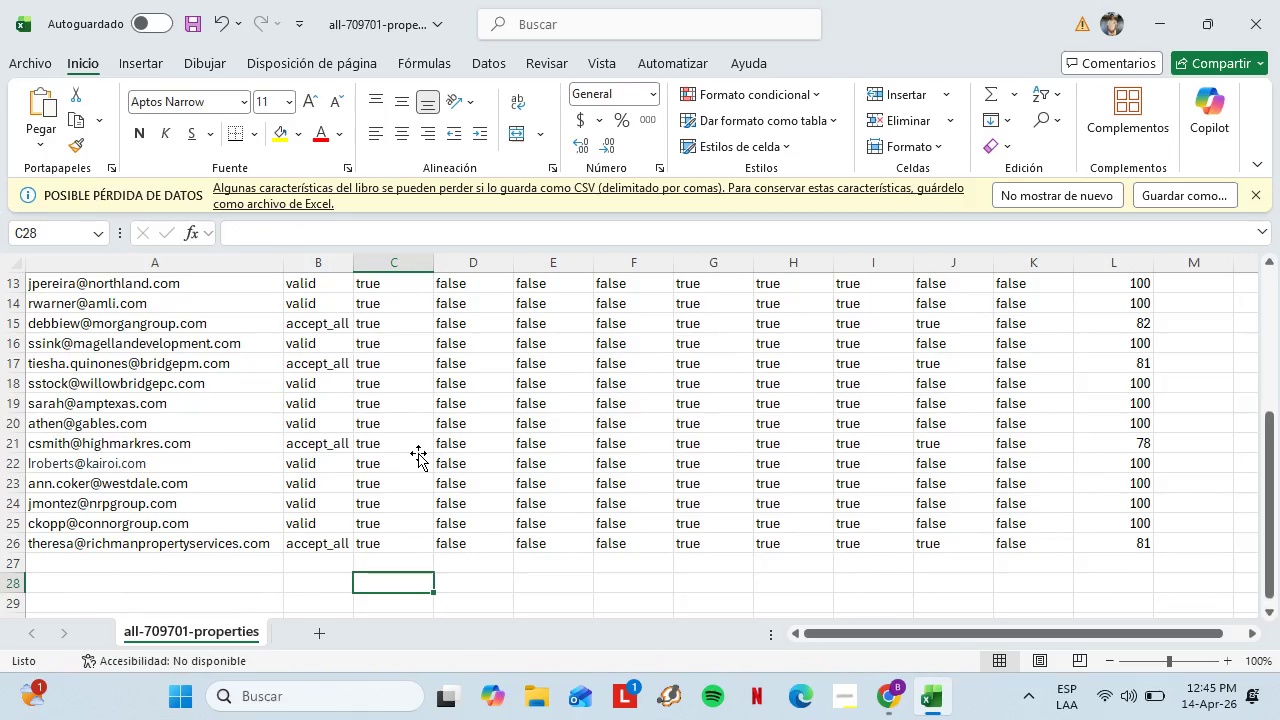 
scroll: coordinate [418, 453], scroll_direction: up, amount: 9.0
 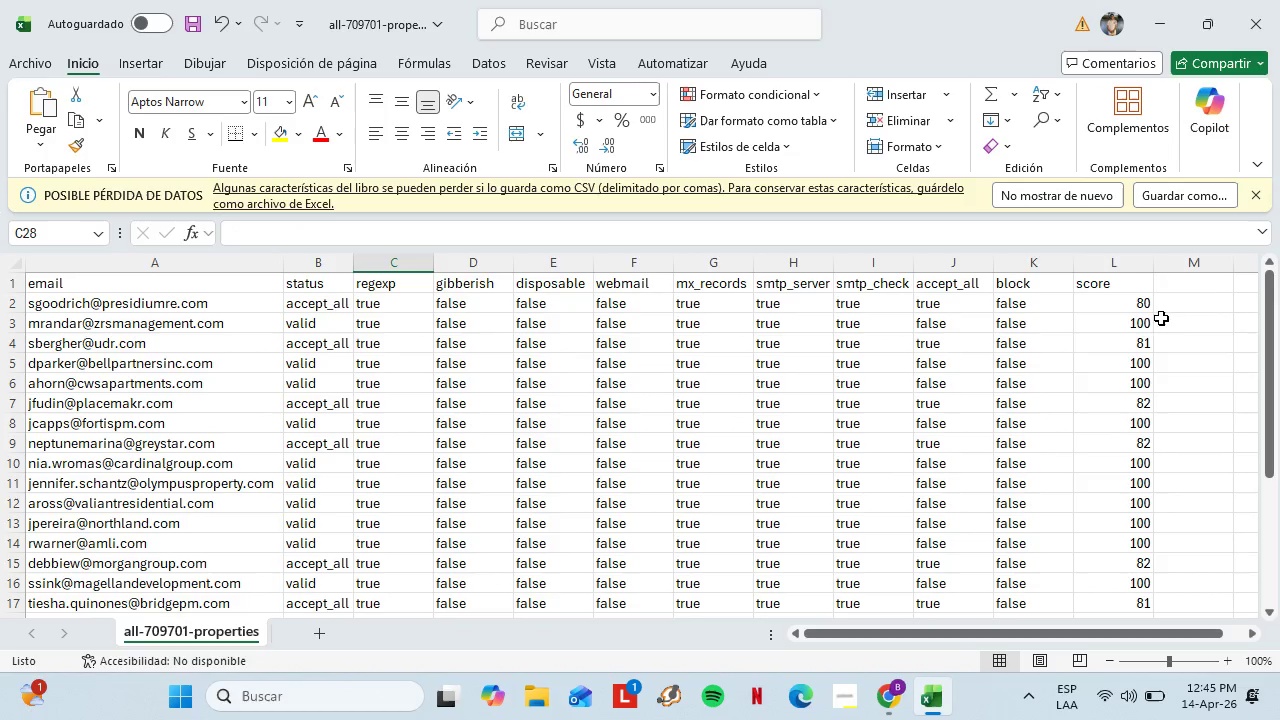 
scroll: coordinate [1155, 330], scroll_direction: down, amount: 2.0